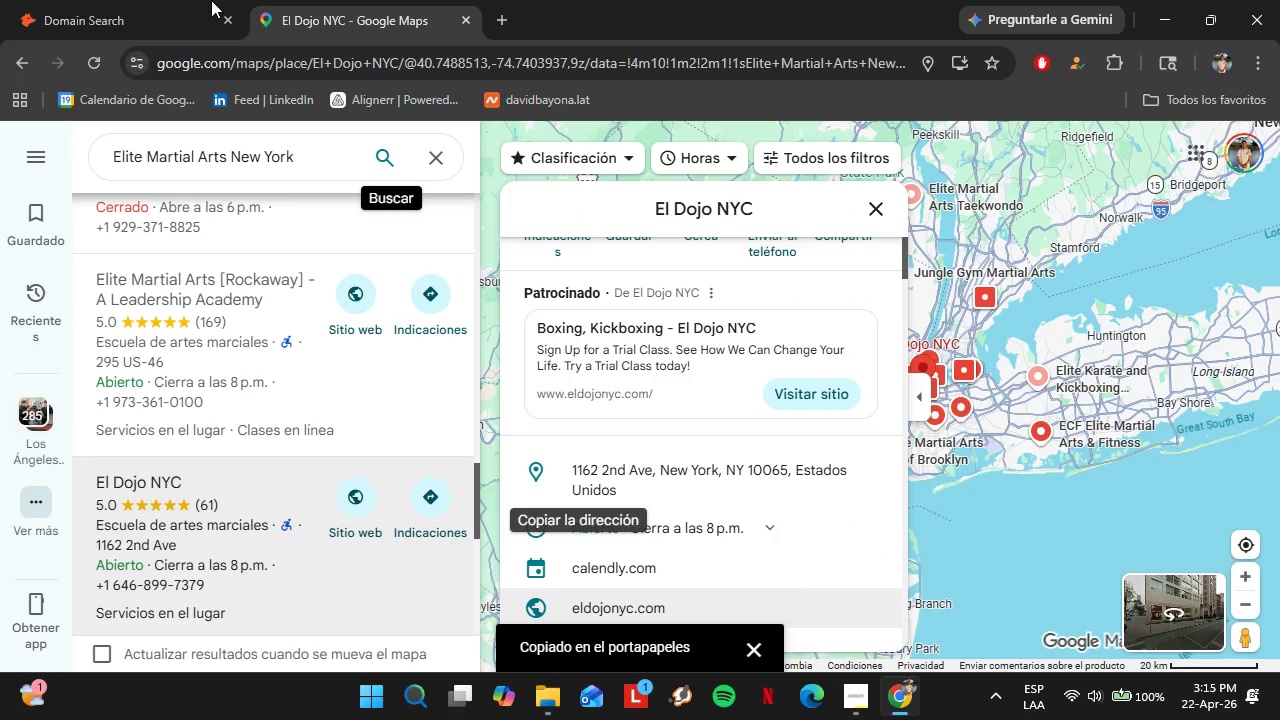 
left_click([83, 0])
 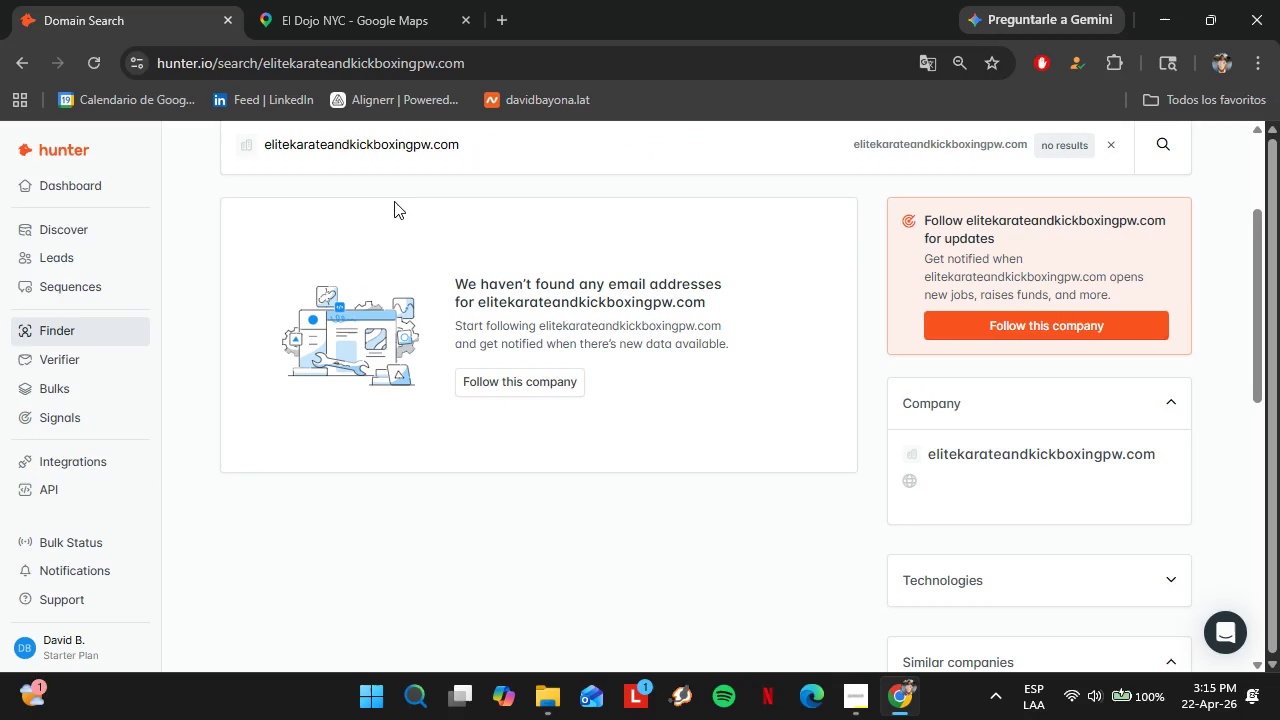 
scroll: coordinate [400, 214], scroll_direction: up, amount: 1.0
 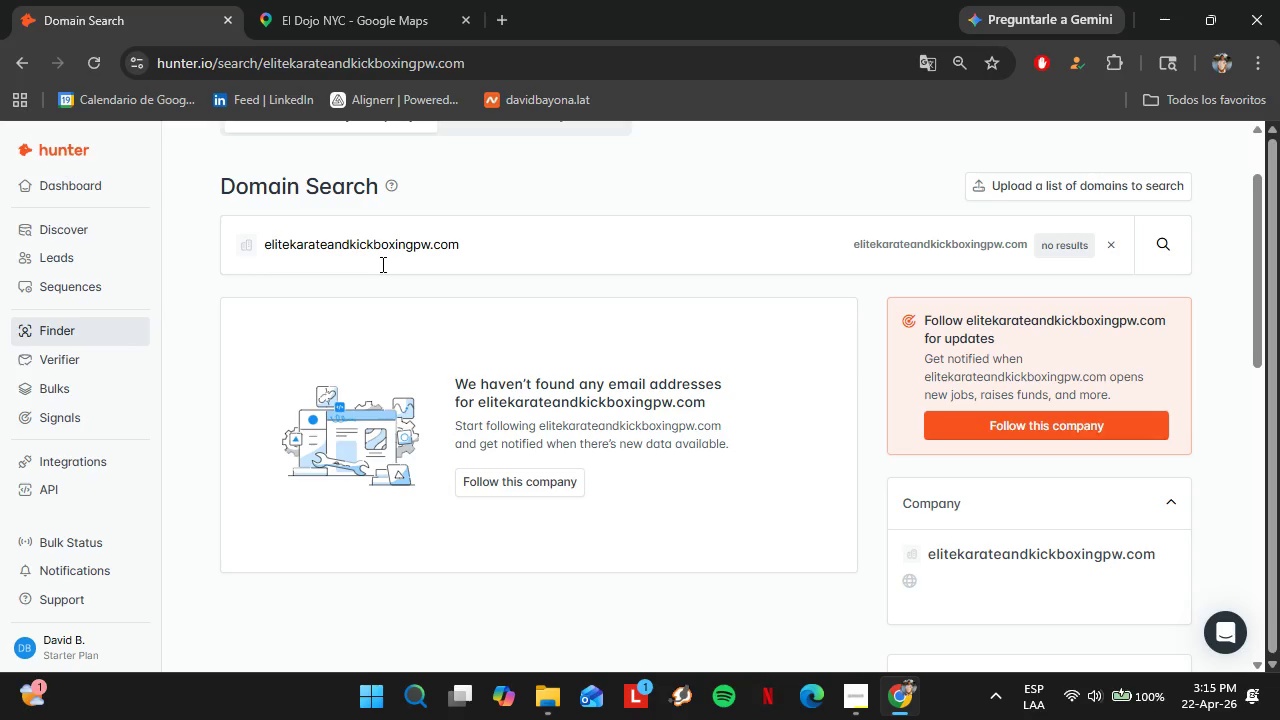 
double_click([381, 264])
 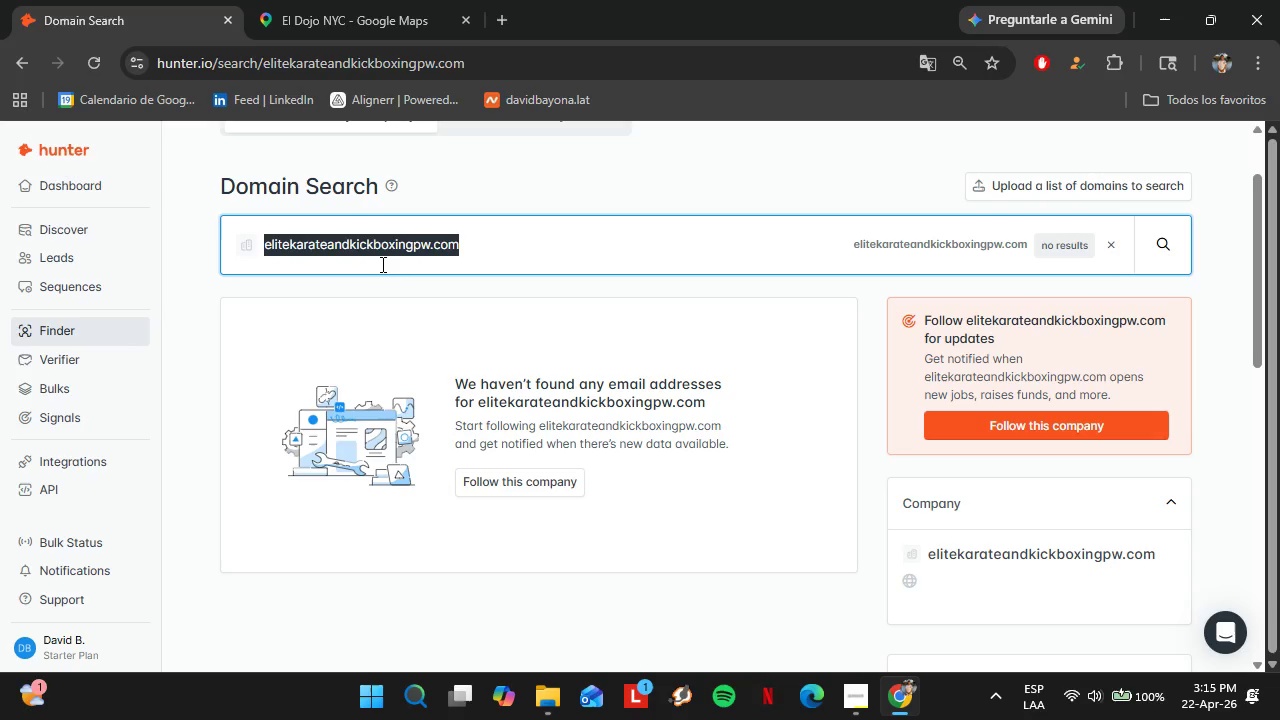 
triple_click([381, 264])
 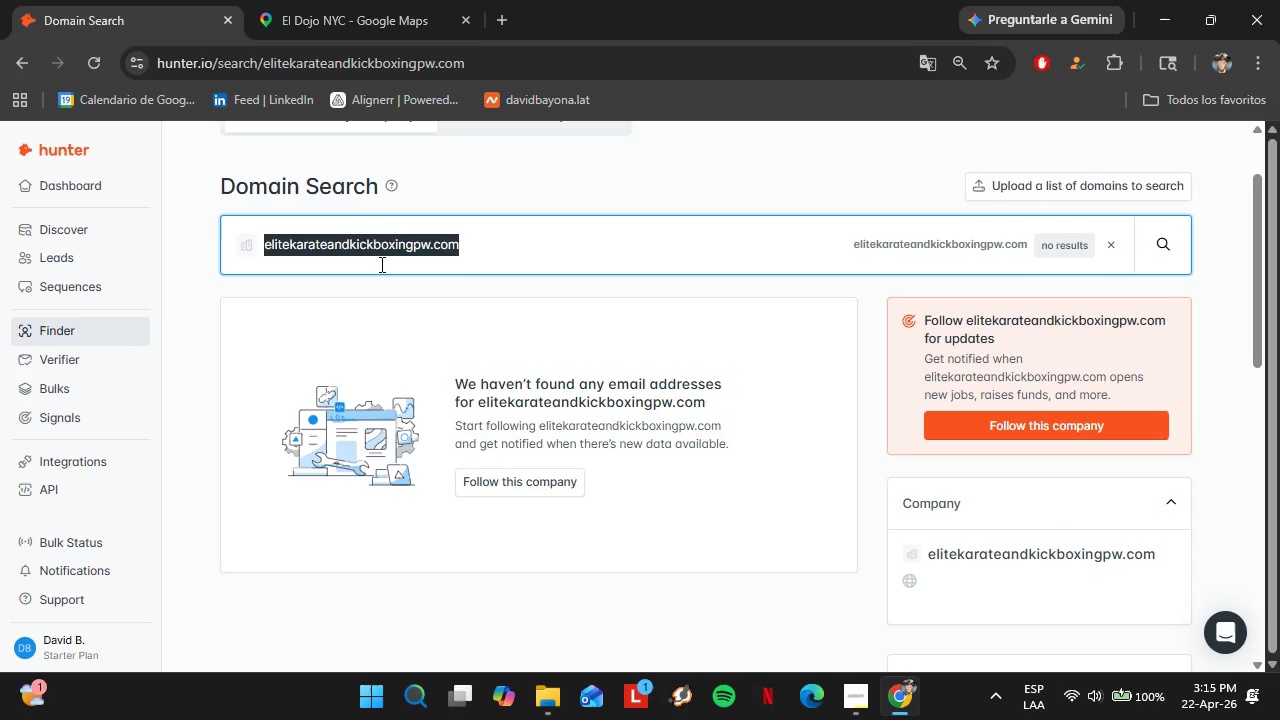 
key(Control+V)
 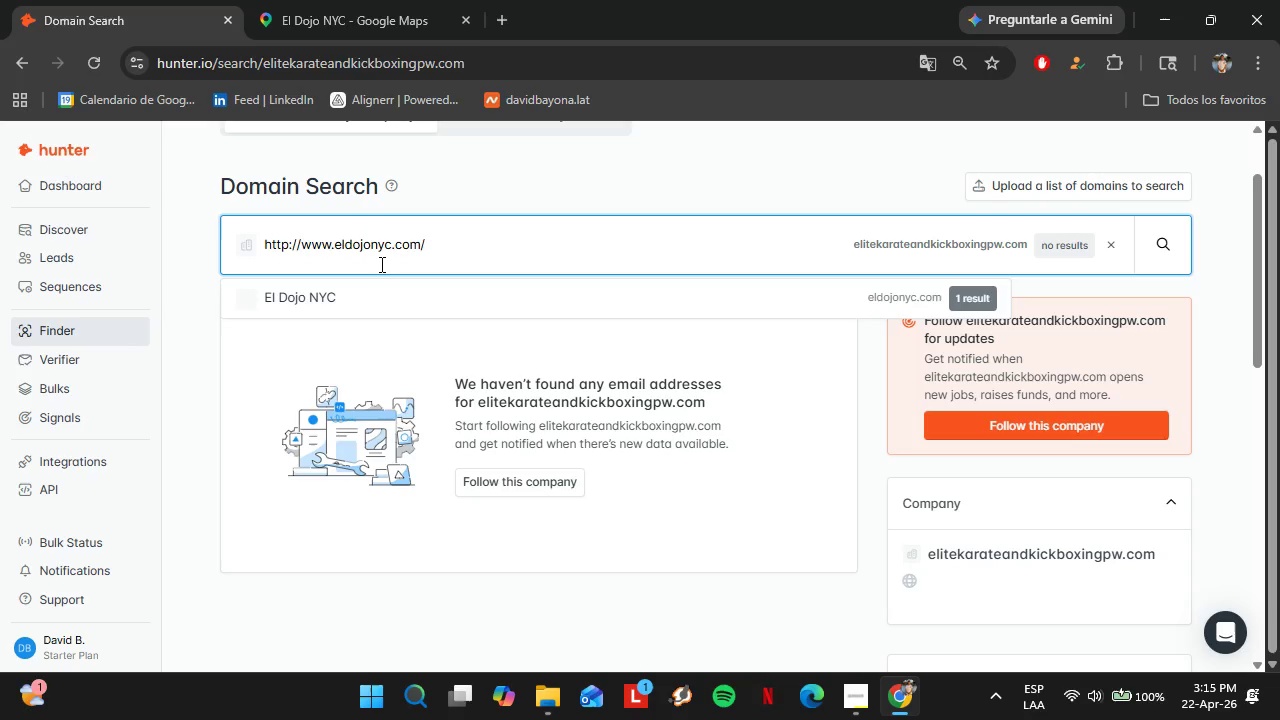 
key(Enter)
 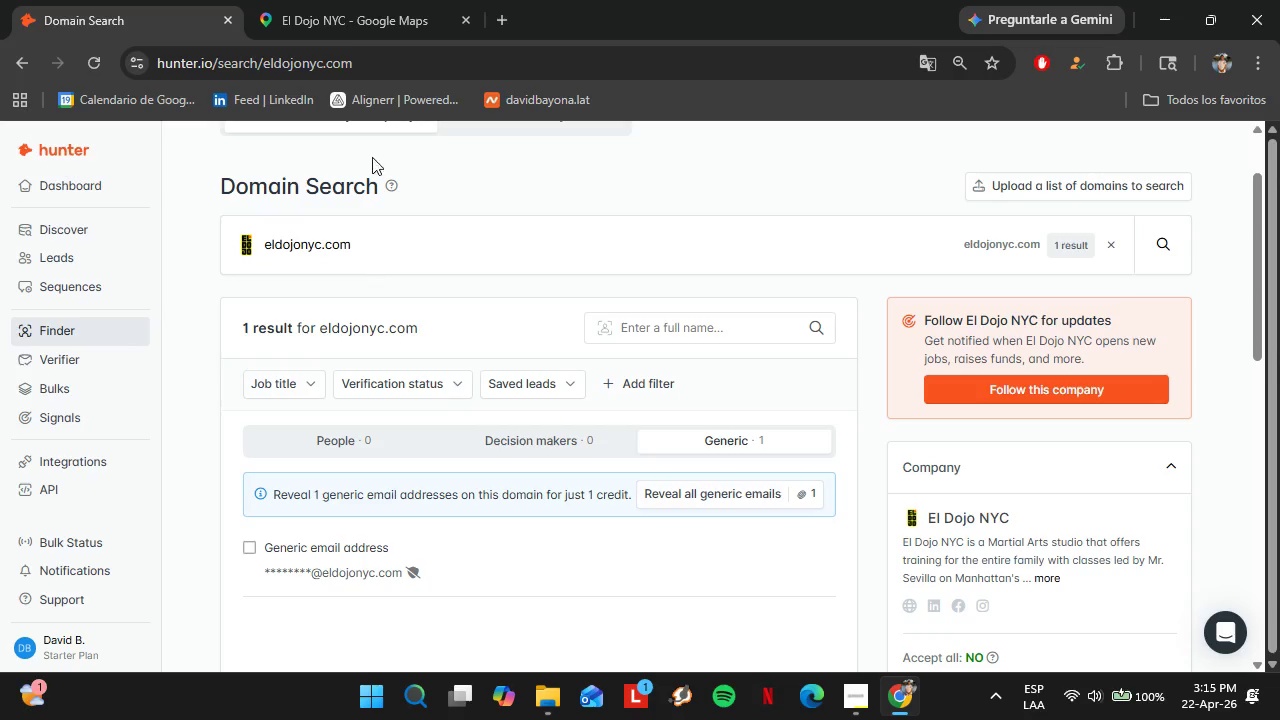 
left_click([392, 0])
 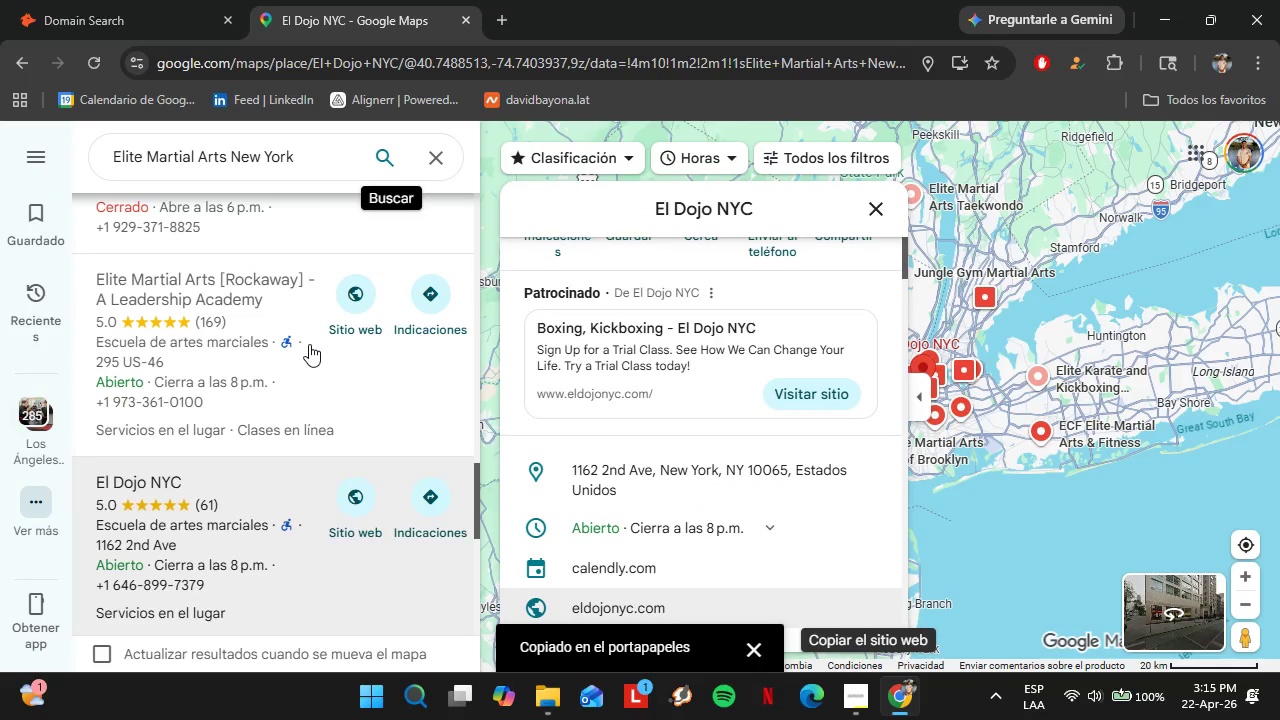 
scroll: coordinate [288, 383], scroll_direction: down, amount: 3.0
 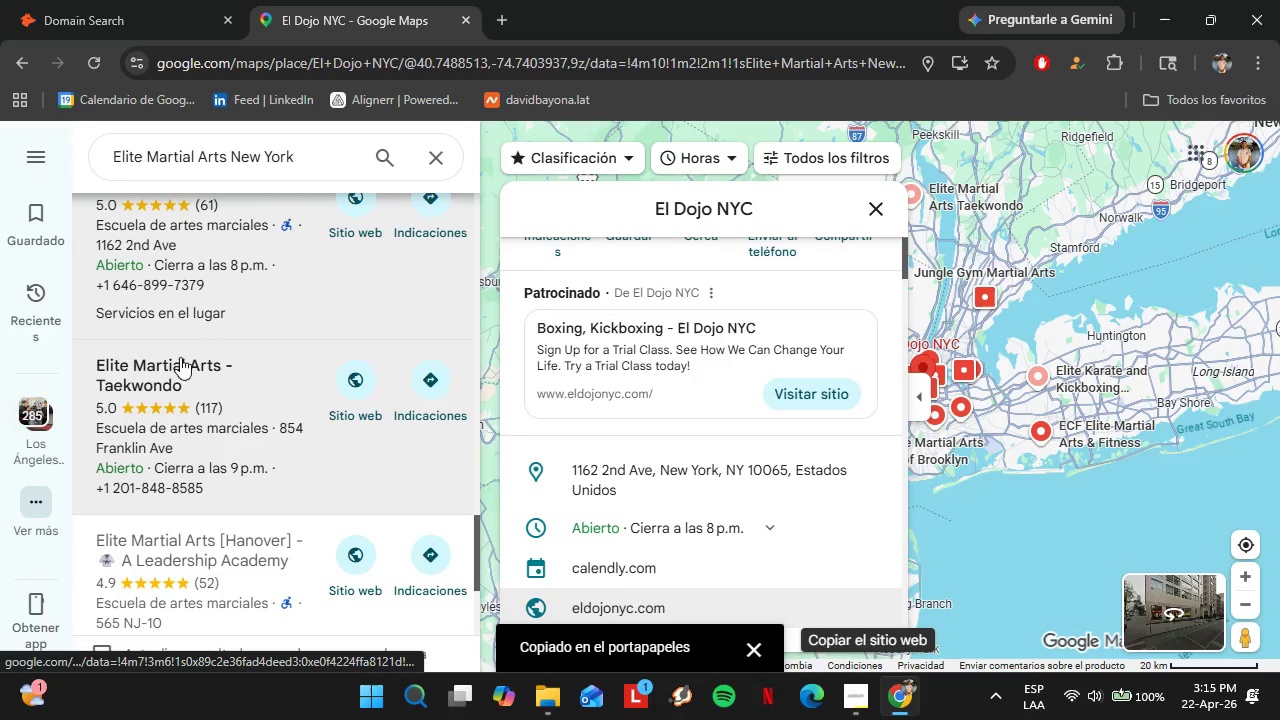 
left_click([171, 354])
 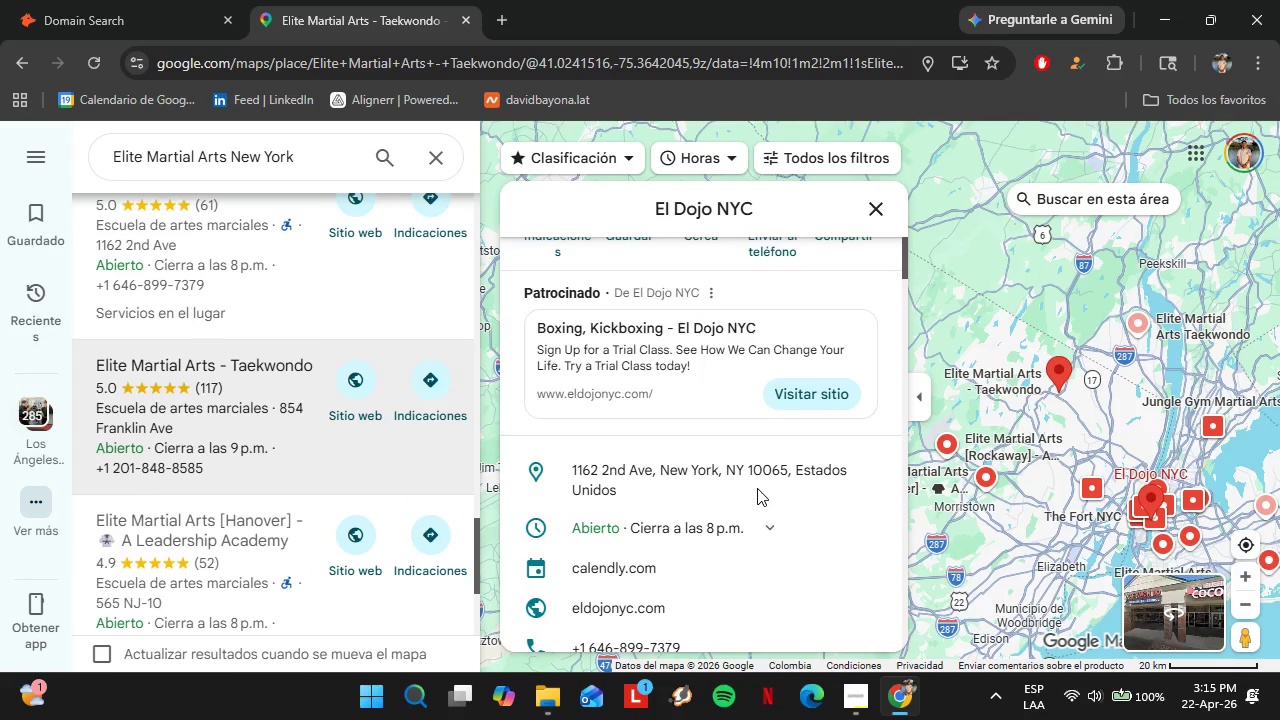 
scroll: coordinate [755, 486], scroll_direction: down, amount: 4.0
 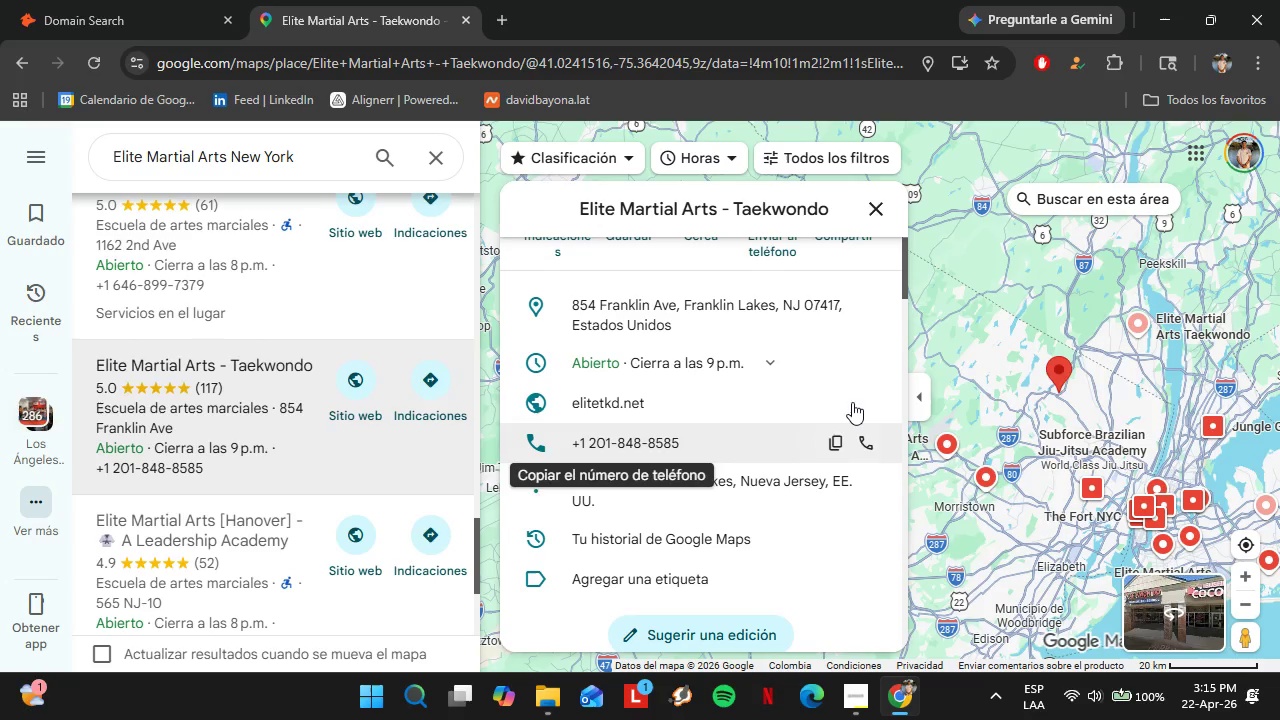 
left_click([865, 406])
 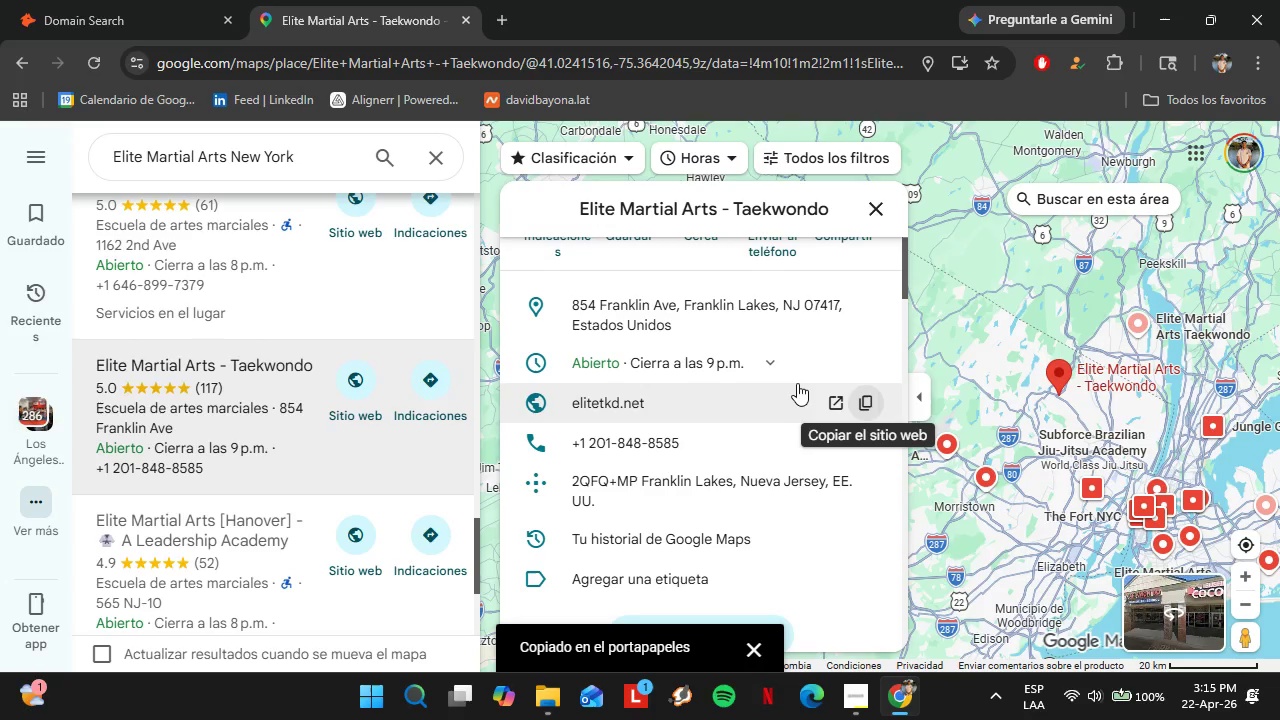 
left_click([155, 0])
 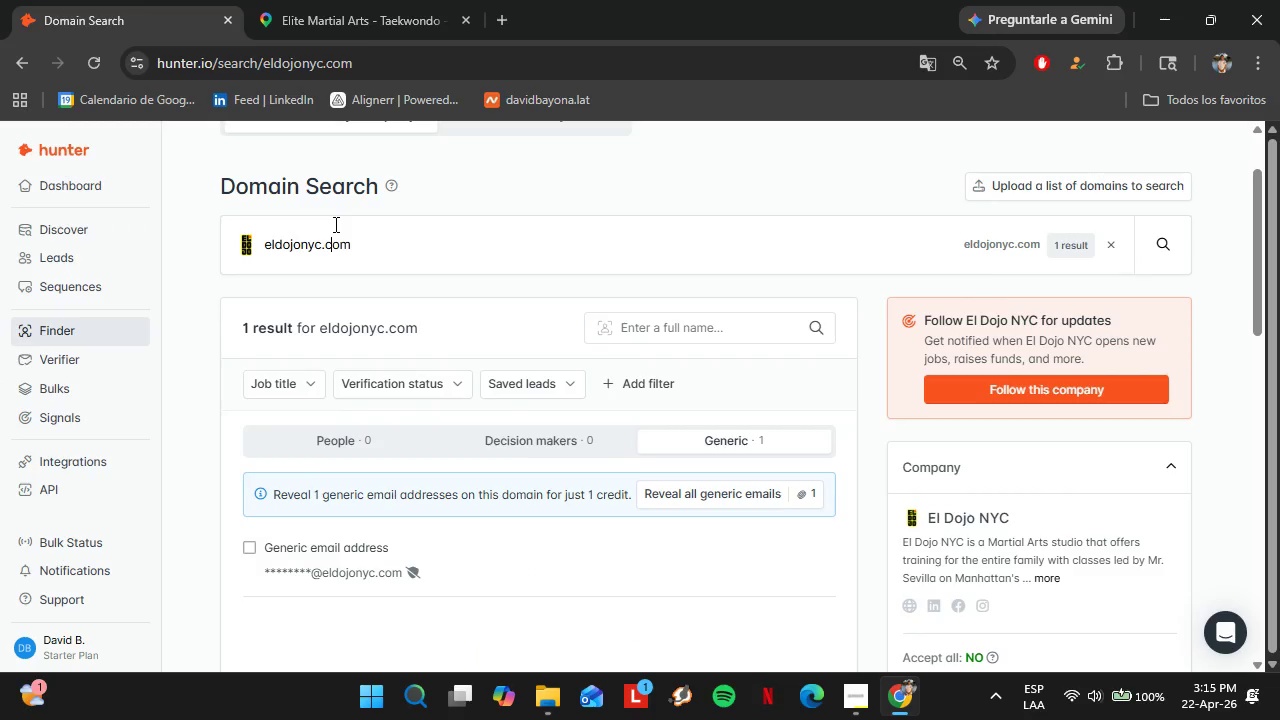 
double_click([334, 224])
 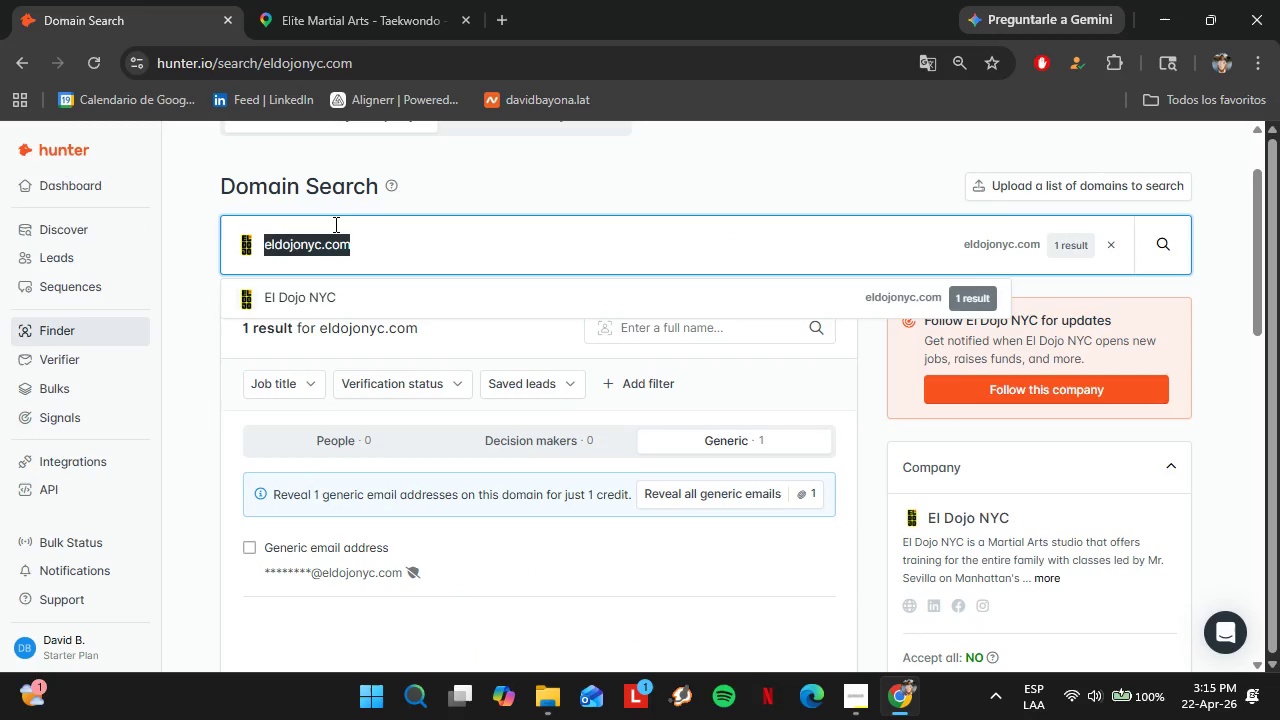 
triple_click([334, 224])
 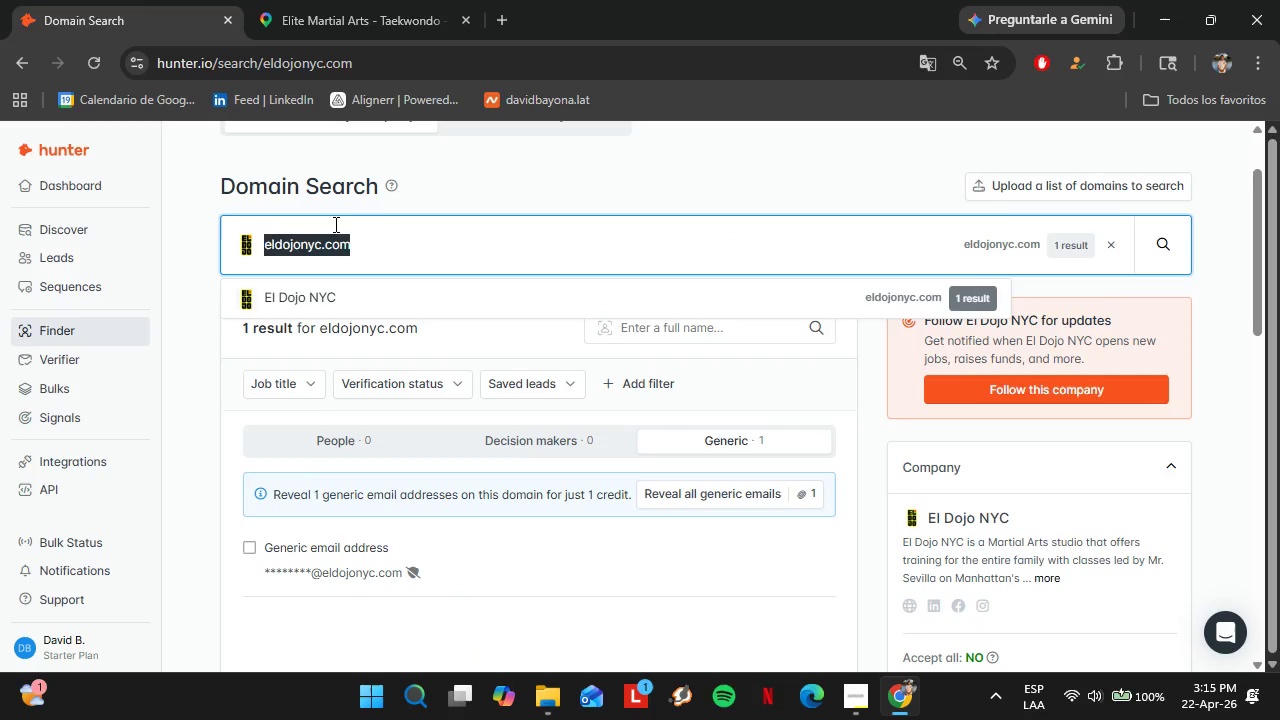 
key(Control+V)
 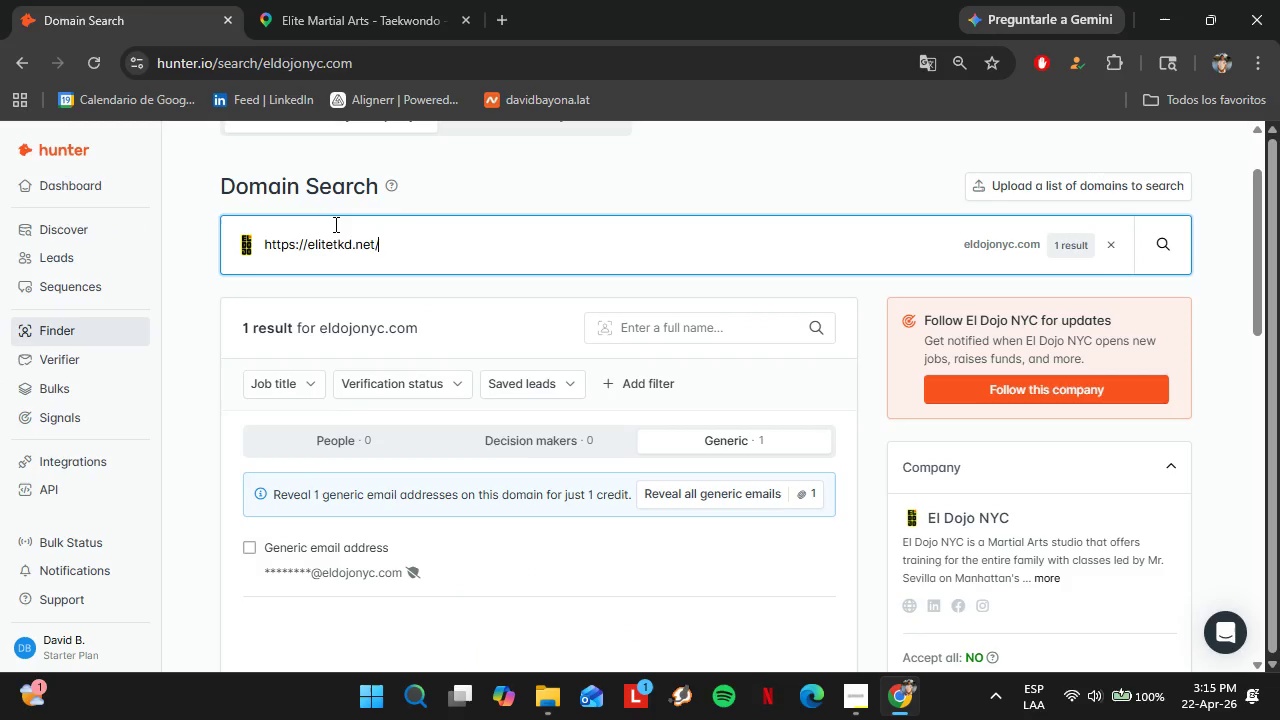 
key(Enter)
 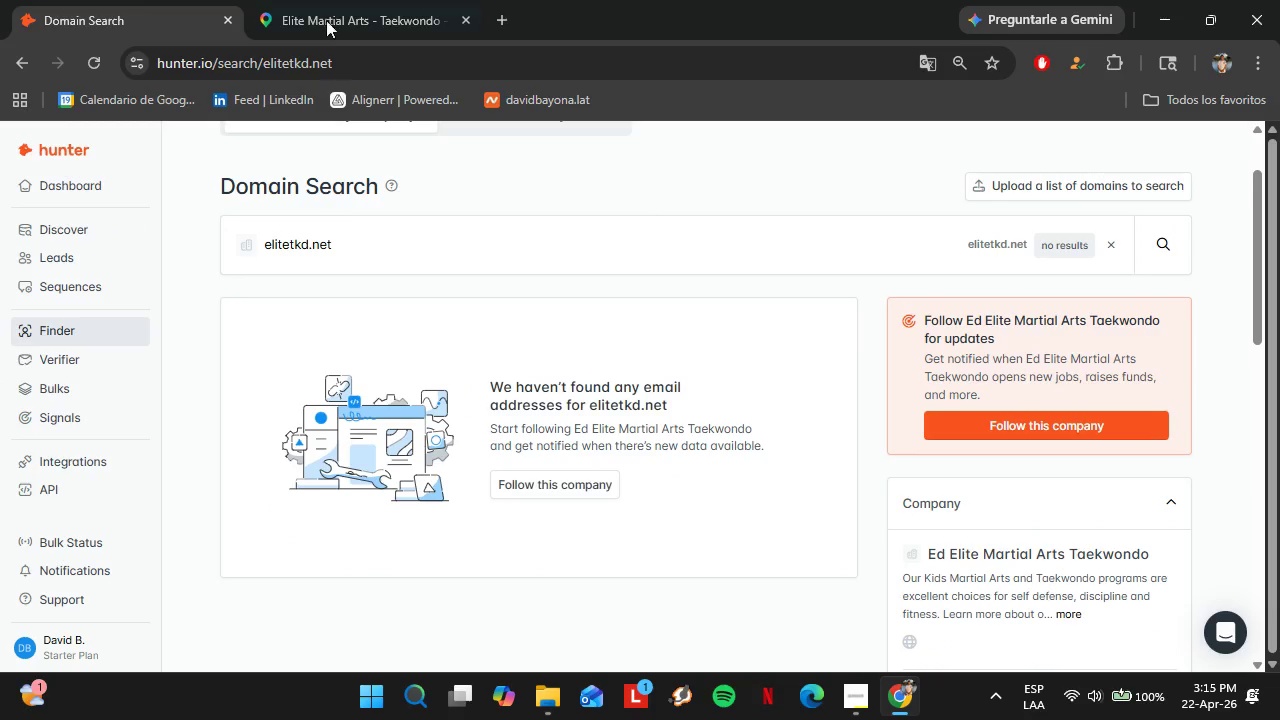 
left_click([320, 12])
 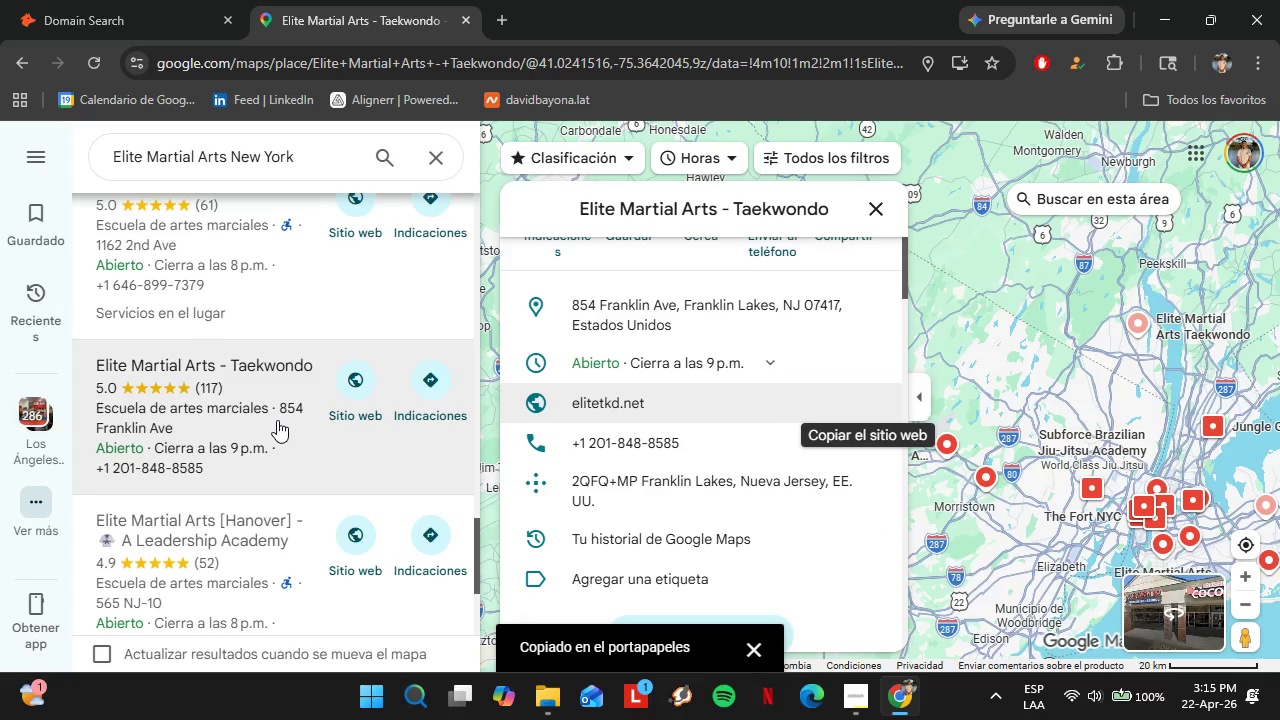 
scroll: coordinate [230, 466], scroll_direction: down, amount: 5.0
 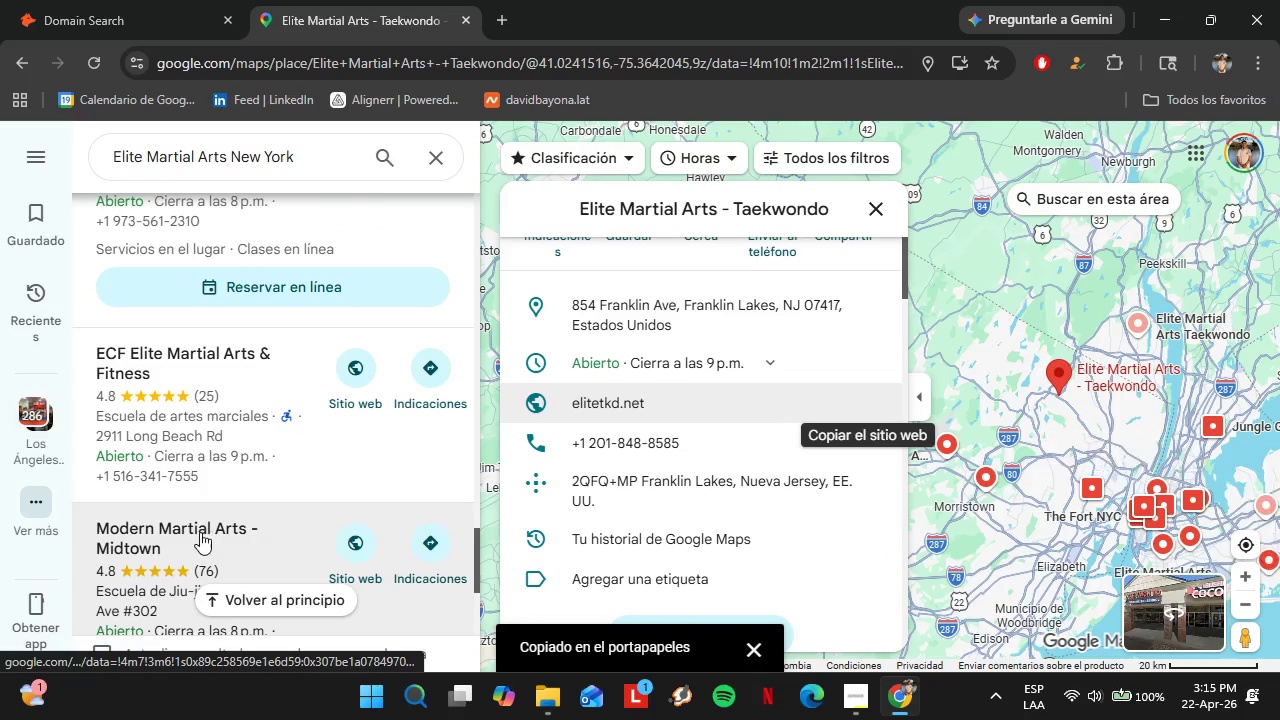 
left_click([197, 533])
 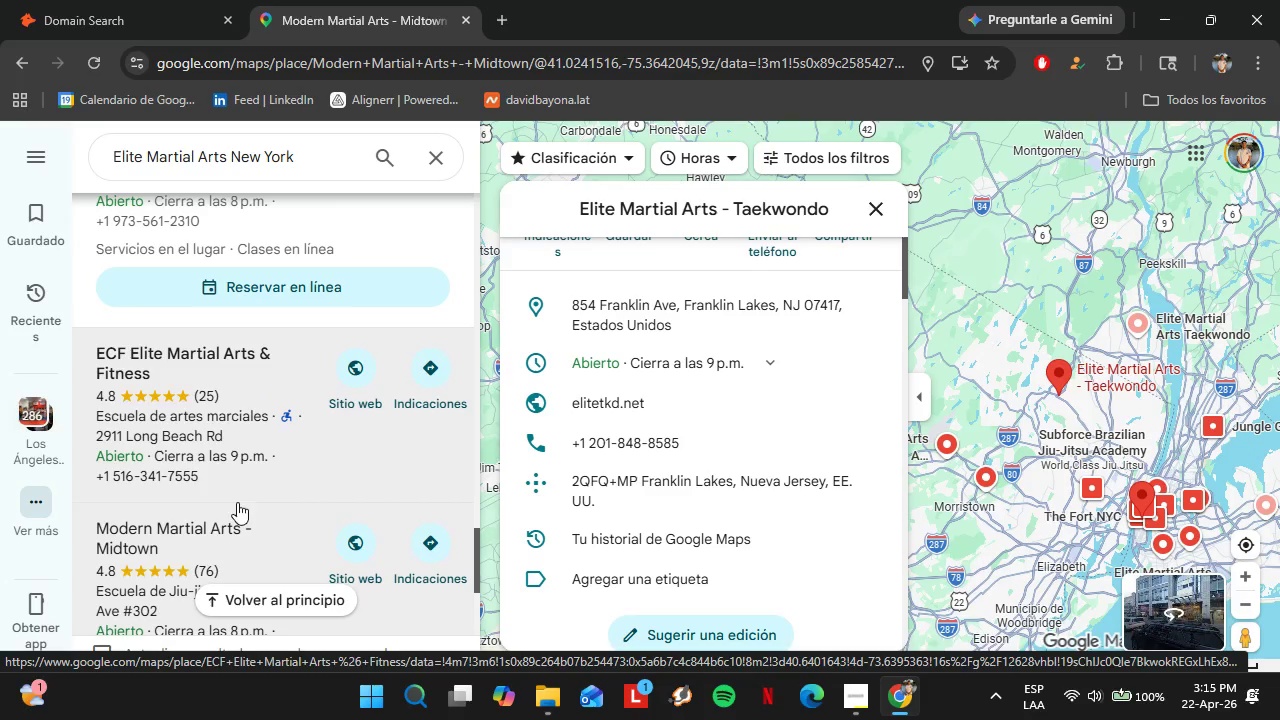 
scroll: coordinate [635, 384], scroll_direction: down, amount: 3.0
 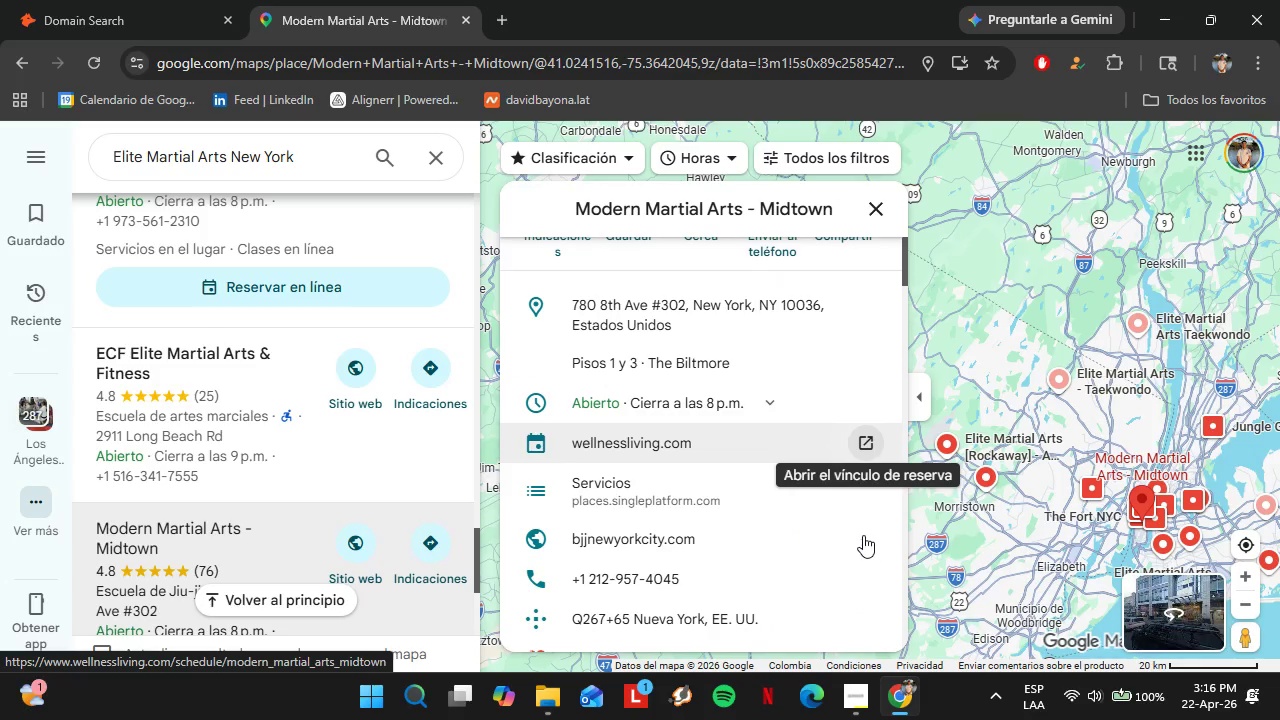 
left_click([861, 534])
 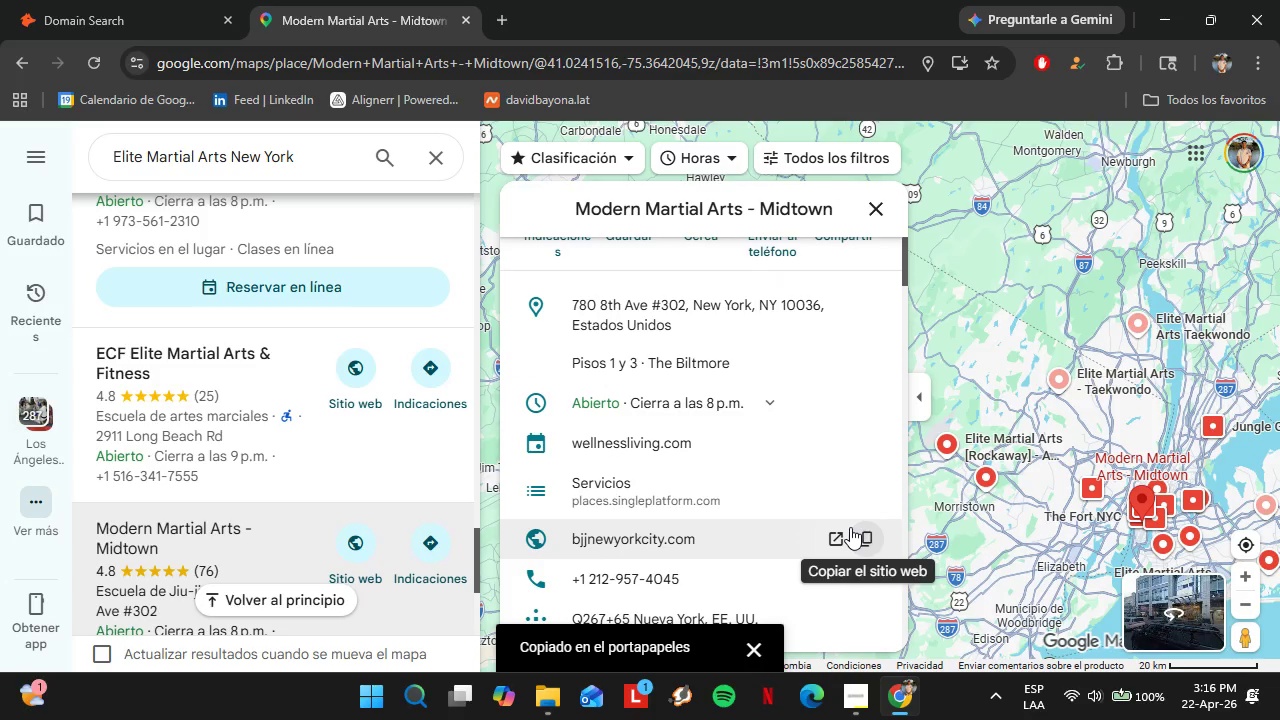 
left_click([116, 0])
 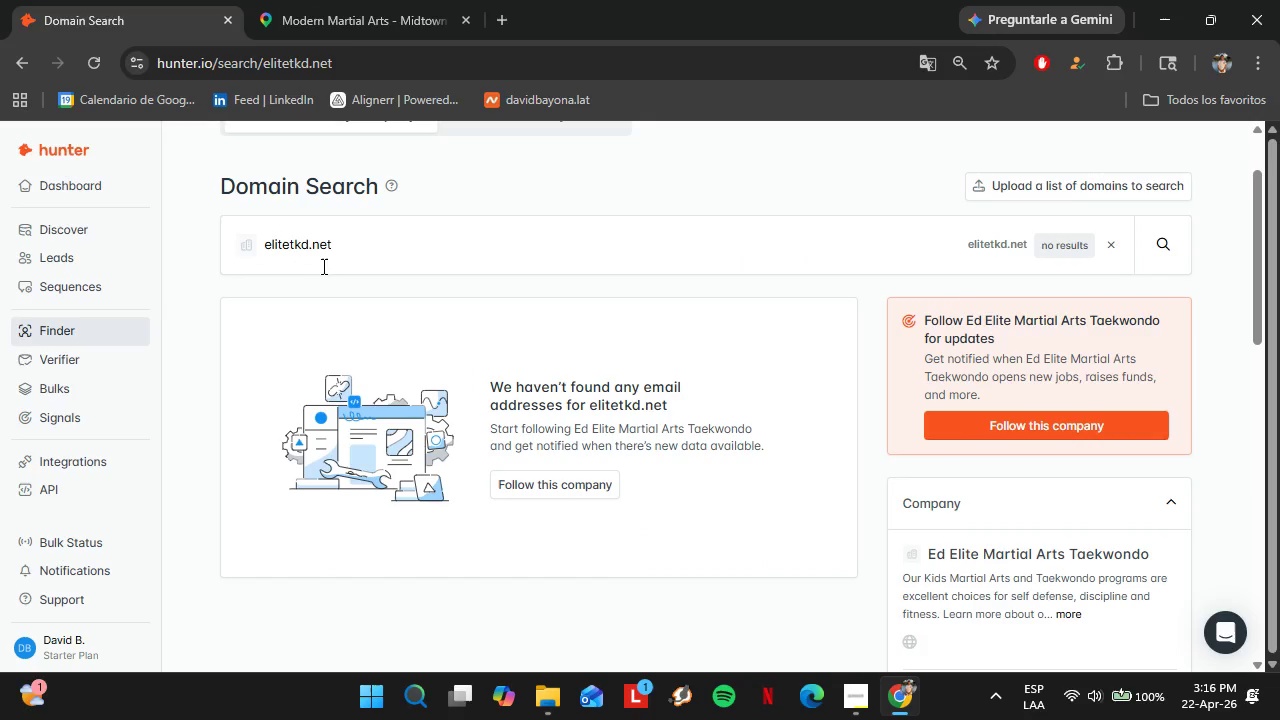 
left_click([317, 259])
 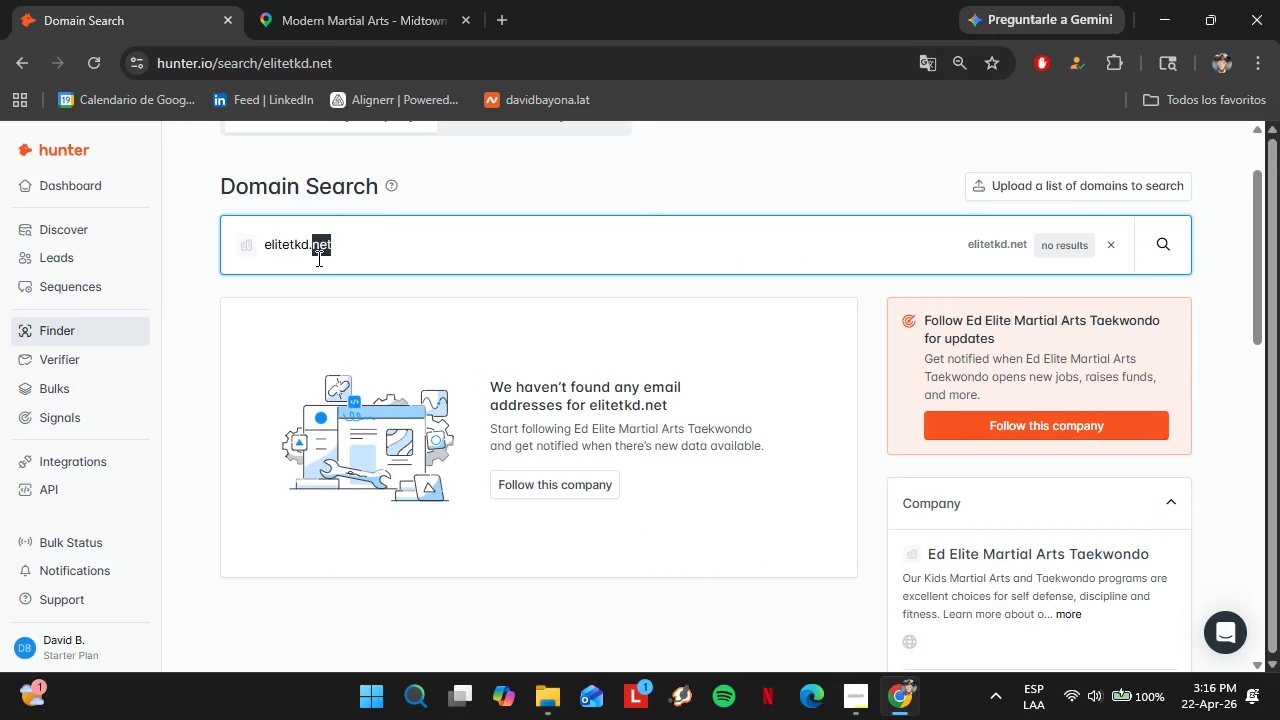 
triple_click([317, 258])
 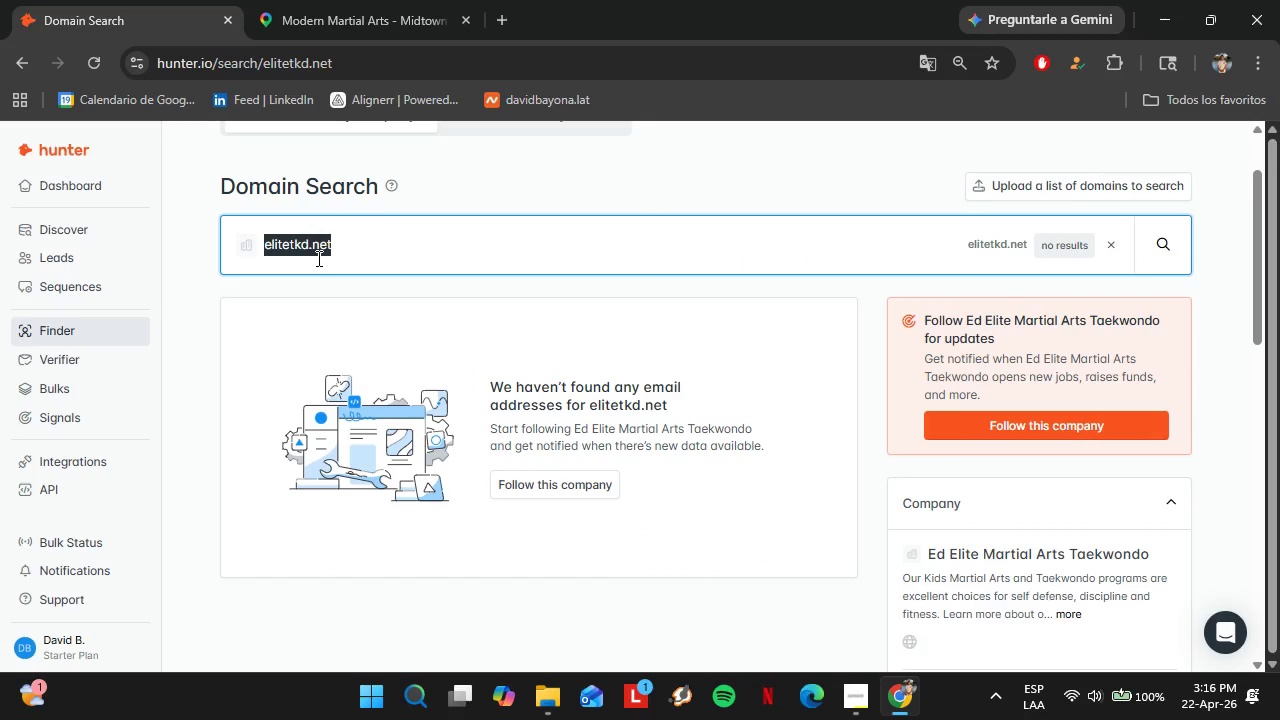 
key(Control+V)
 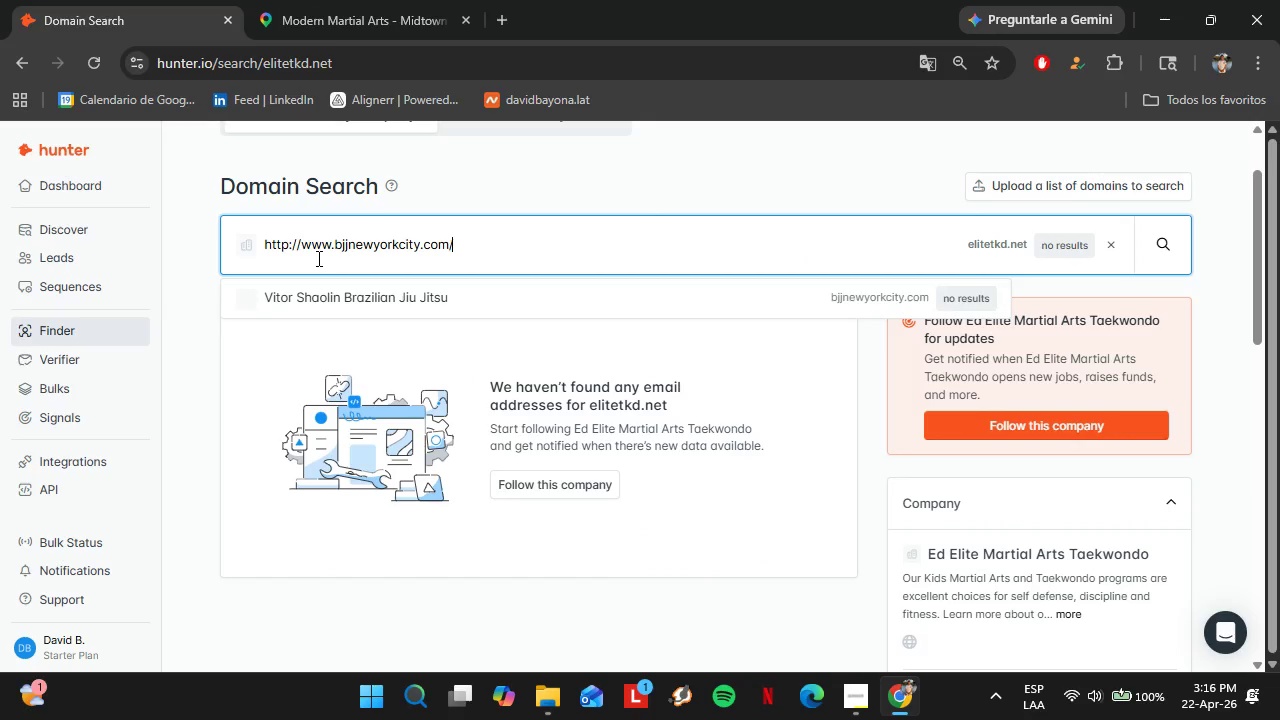 
key(Enter)
 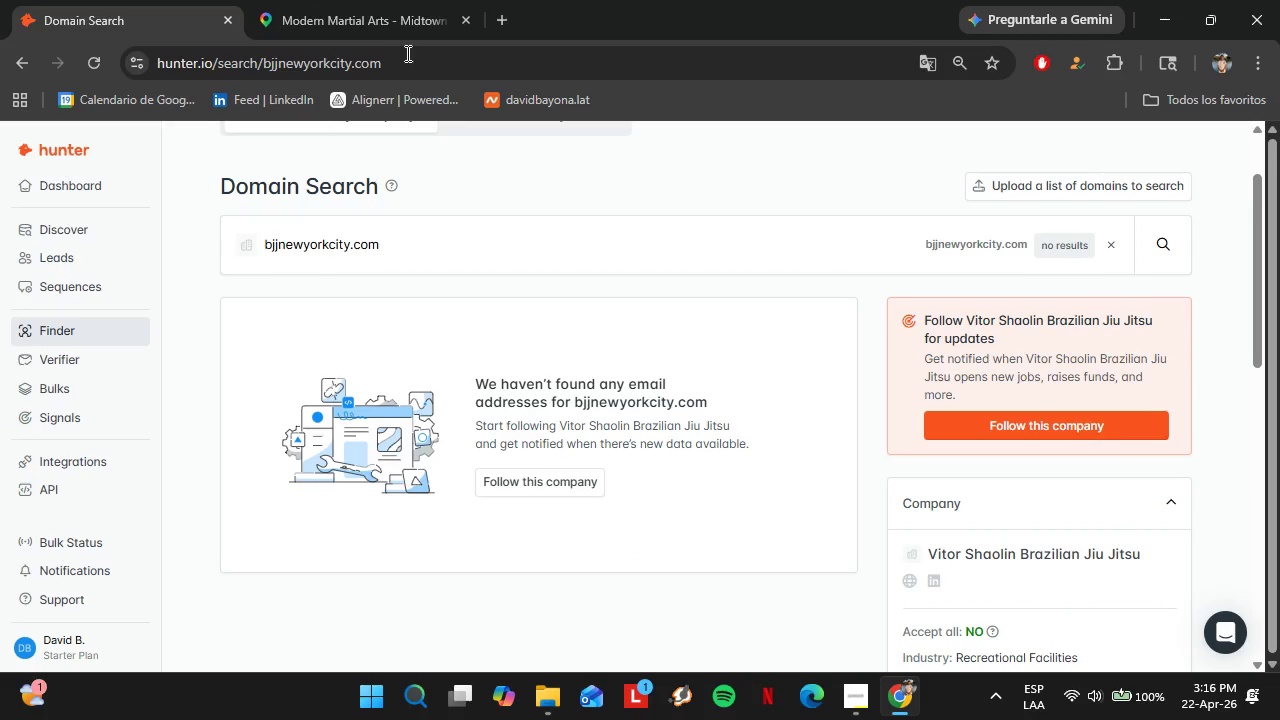 
left_click([323, 0])
 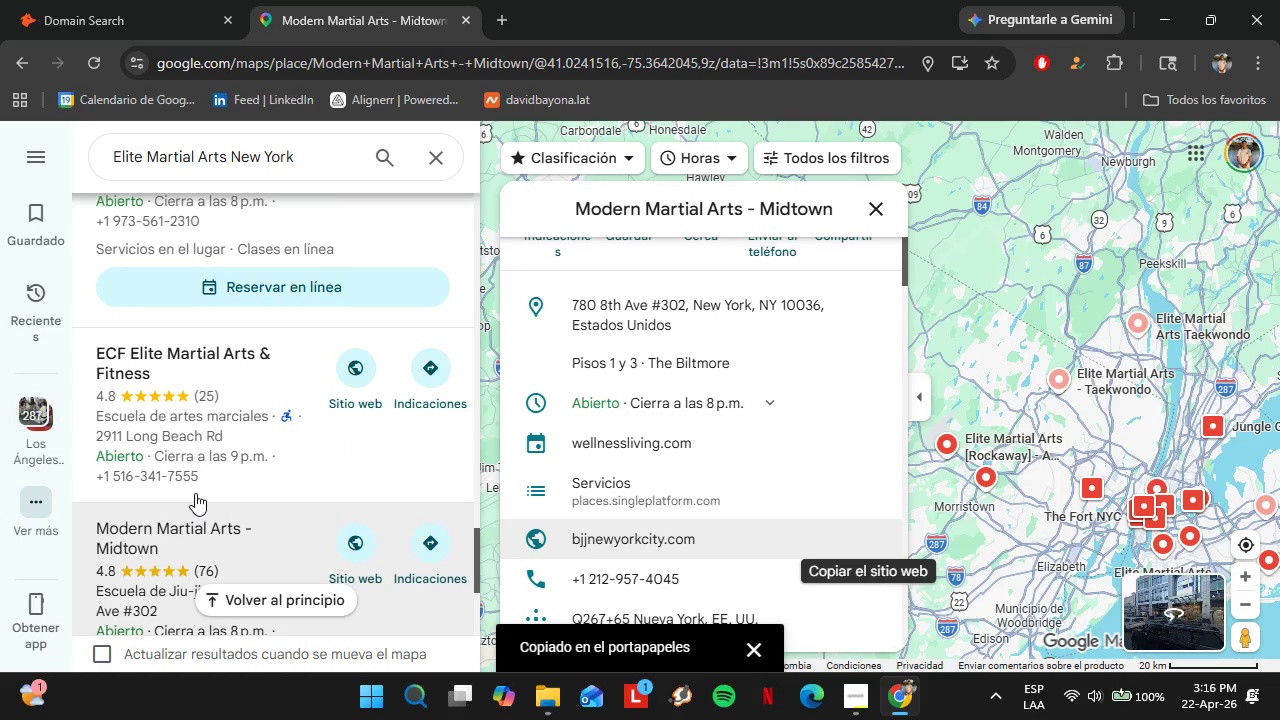 
scroll: coordinate [241, 427], scroll_direction: down, amount: 4.0
 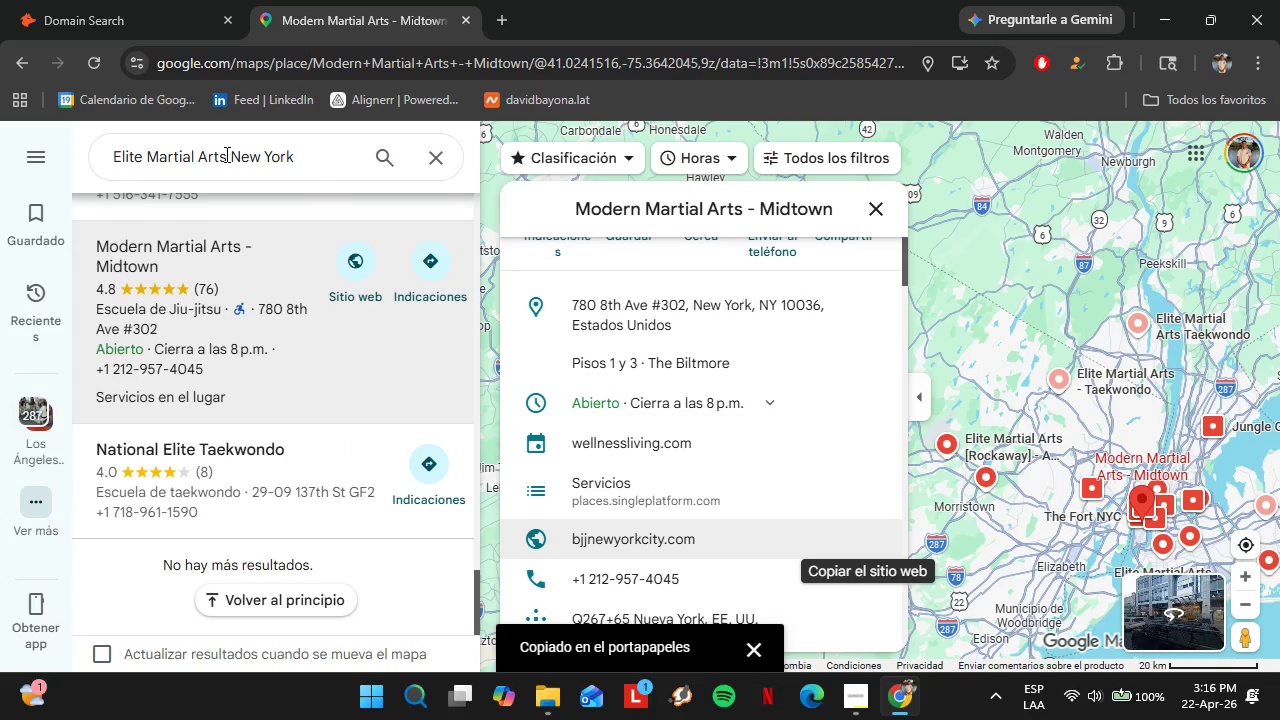 
left_click_drag(start_coordinate=[227, 155], to_coordinate=[421, 153])
 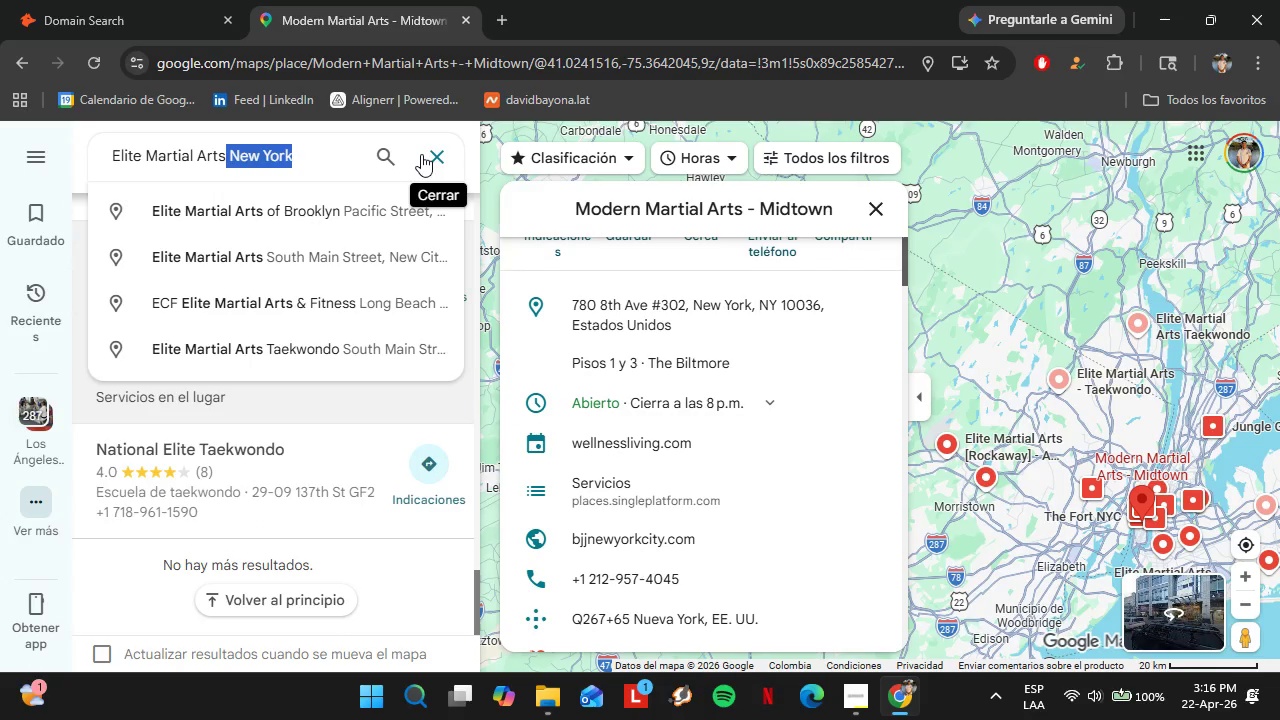 
key(Space)
 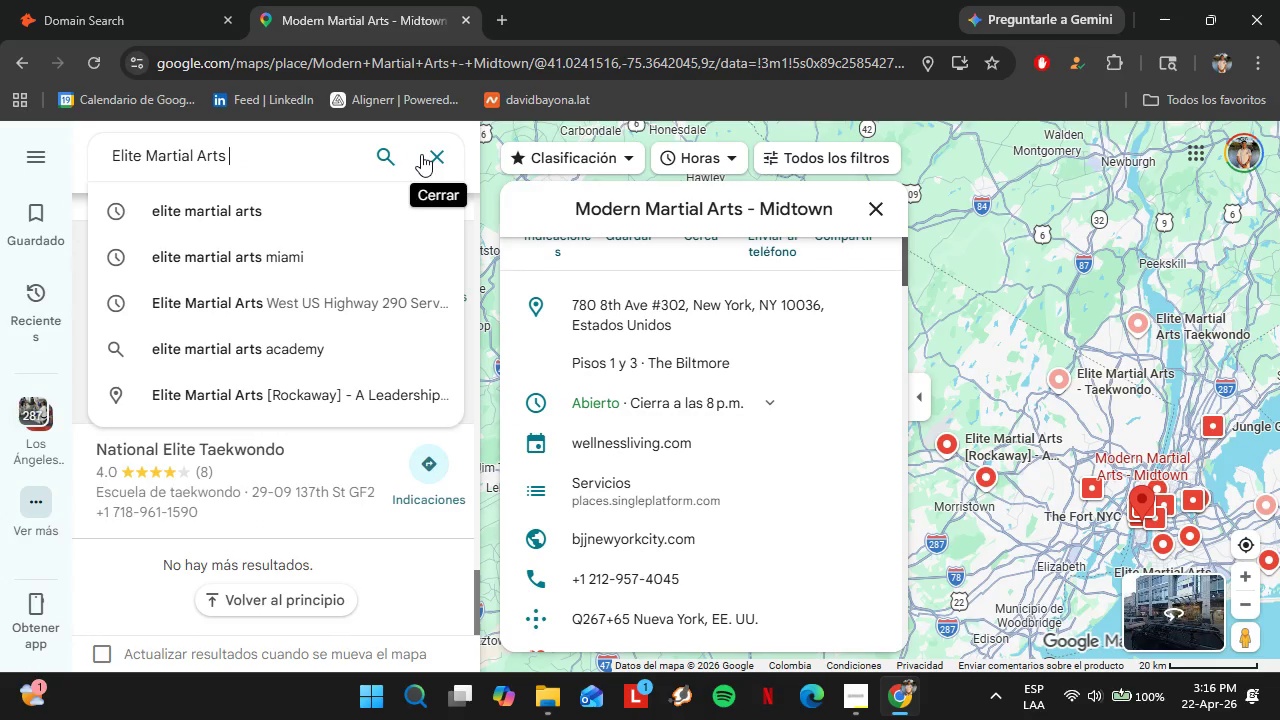 
hold_key(key=ShiftLeft, duration=2.94)
 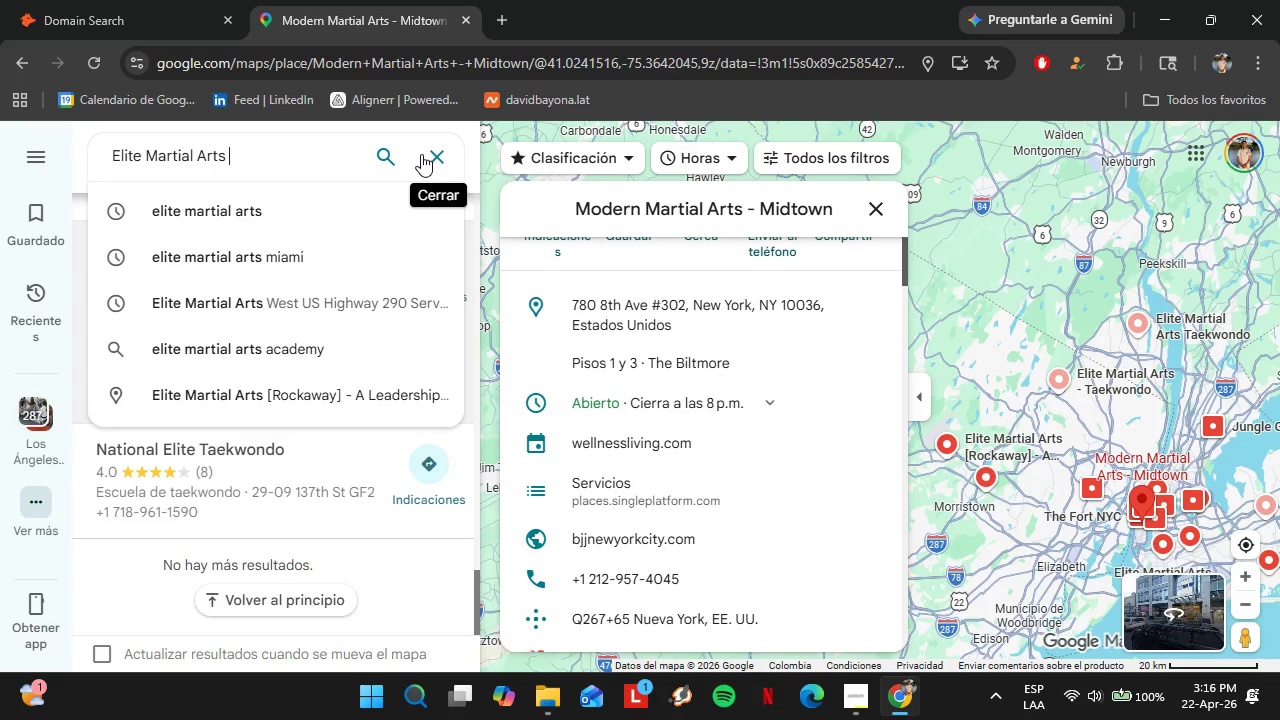 
type(Orlandpo)
key(Backspace)
key(Backspace)
type(o)
key(Backspace)
key(Backspace)
key(Backspace)
key(Backspace)
key(Backspace)
key(Backspace)
key(Backspace)
type(Chicago IL)
 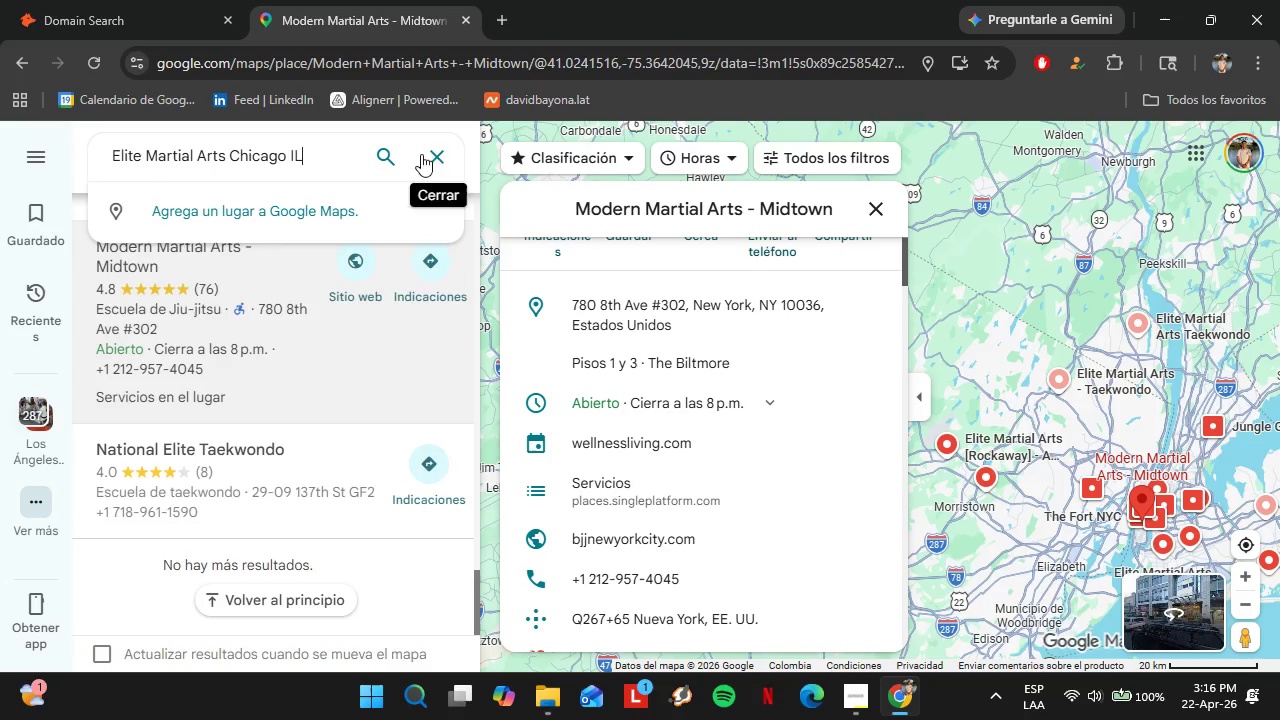 
 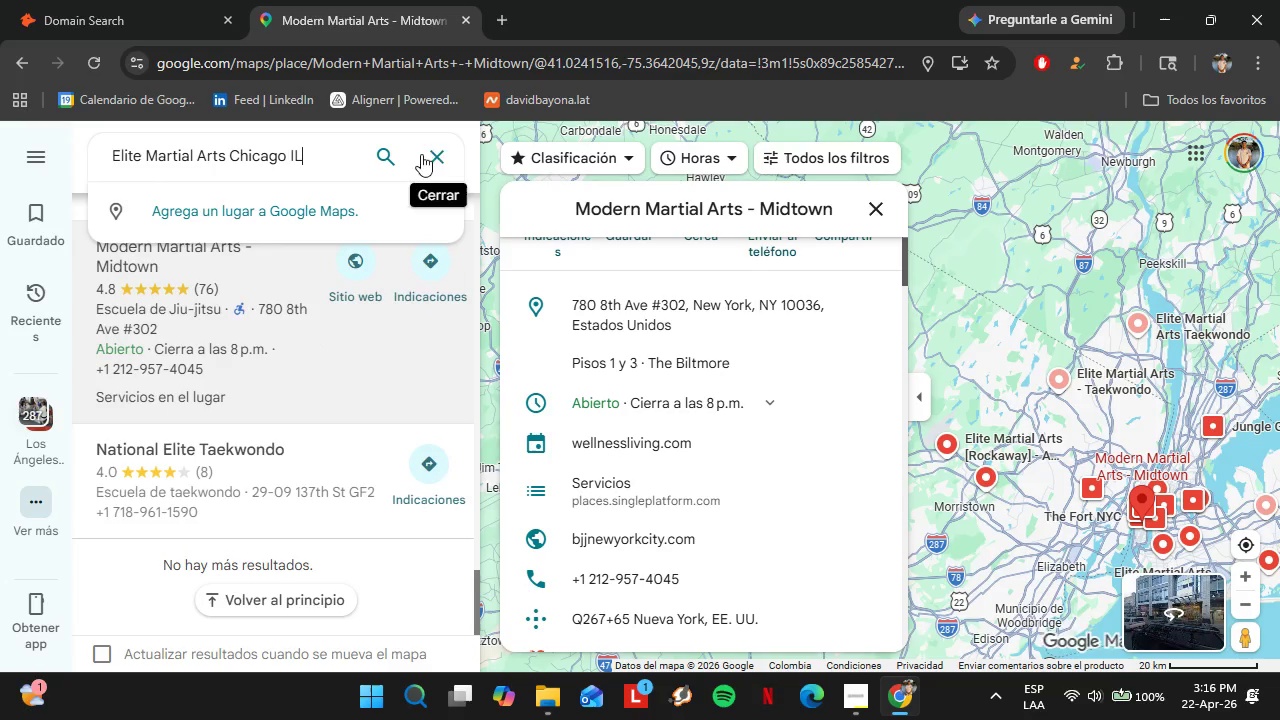 
key(Enter)
 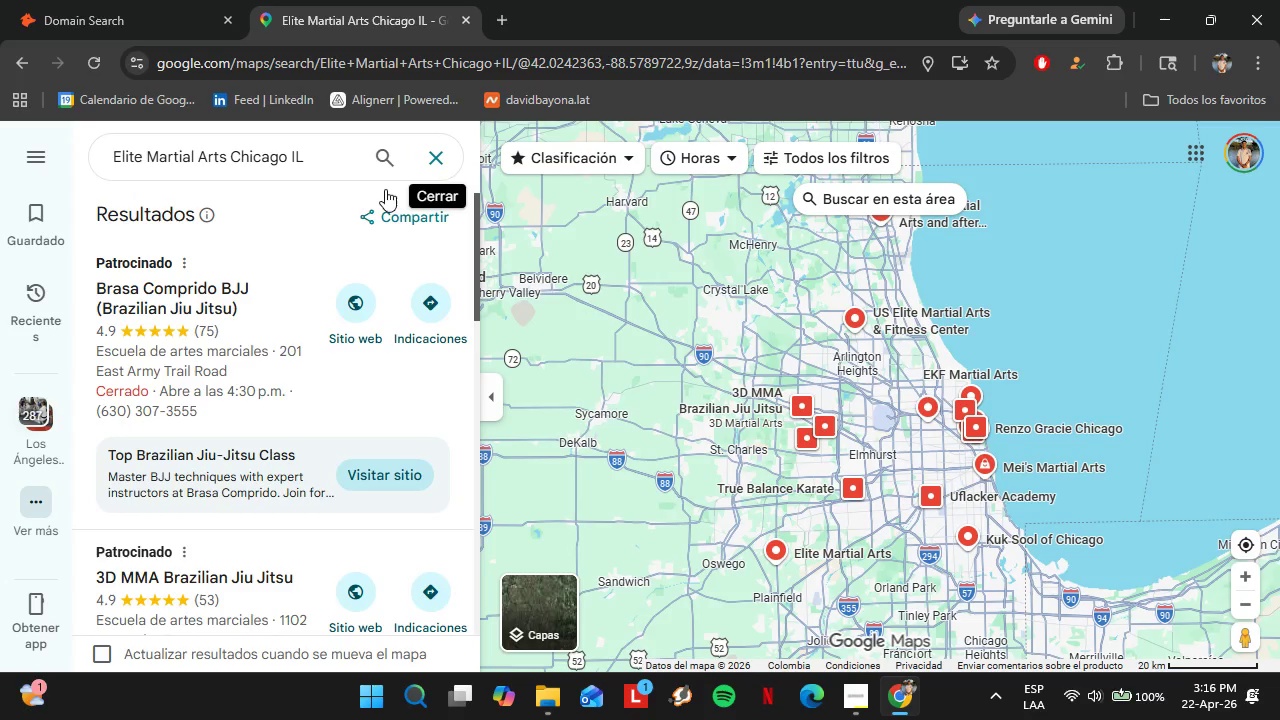 
wait(6.42)
 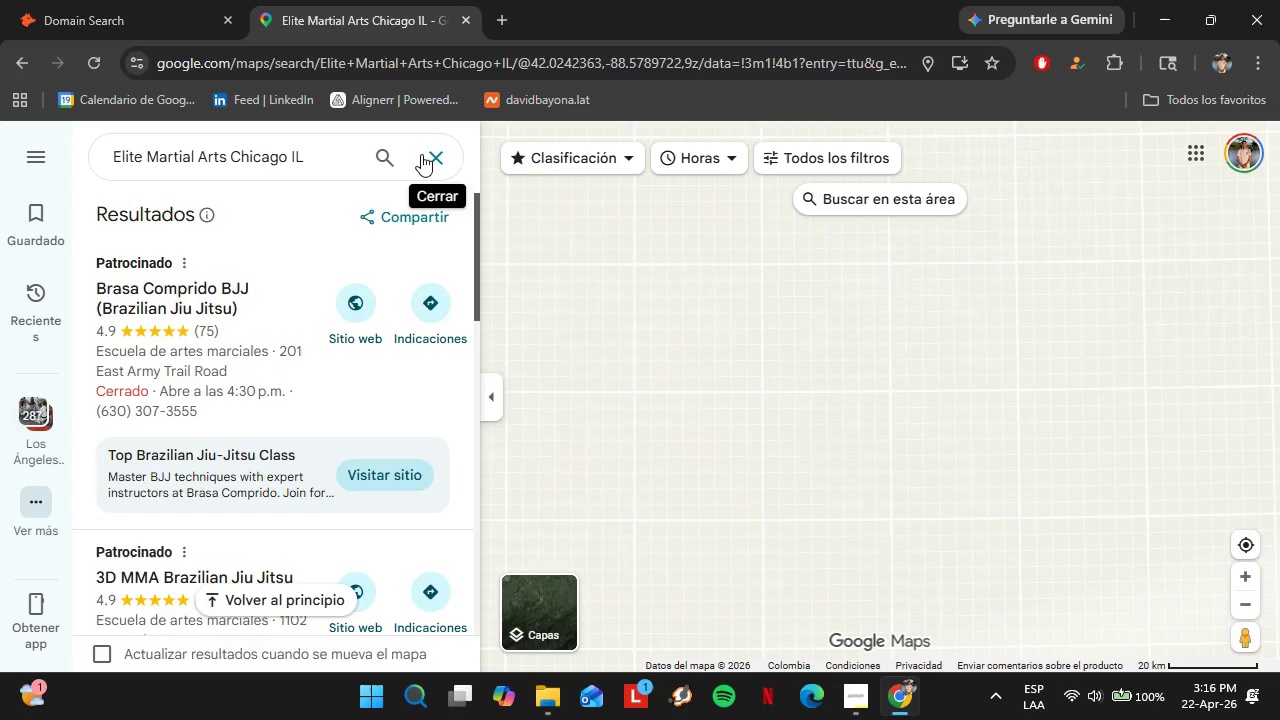 
left_click([250, 307])
 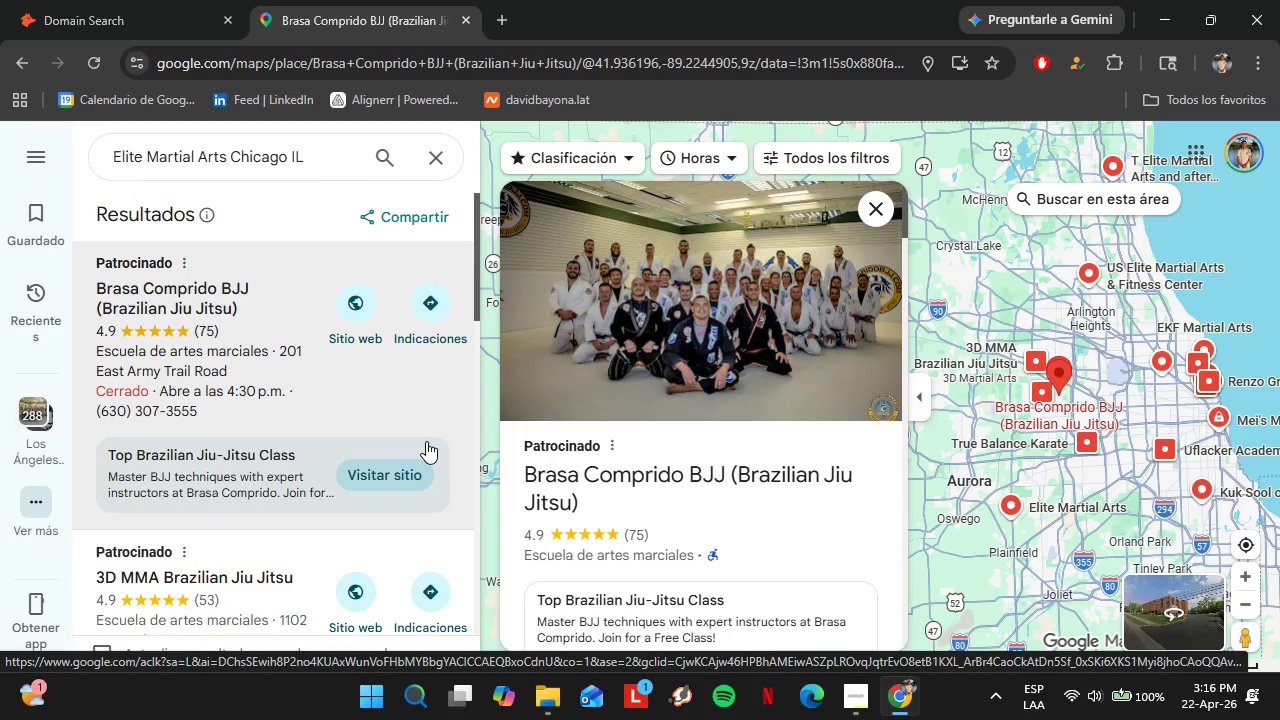 
wait(7.8)
 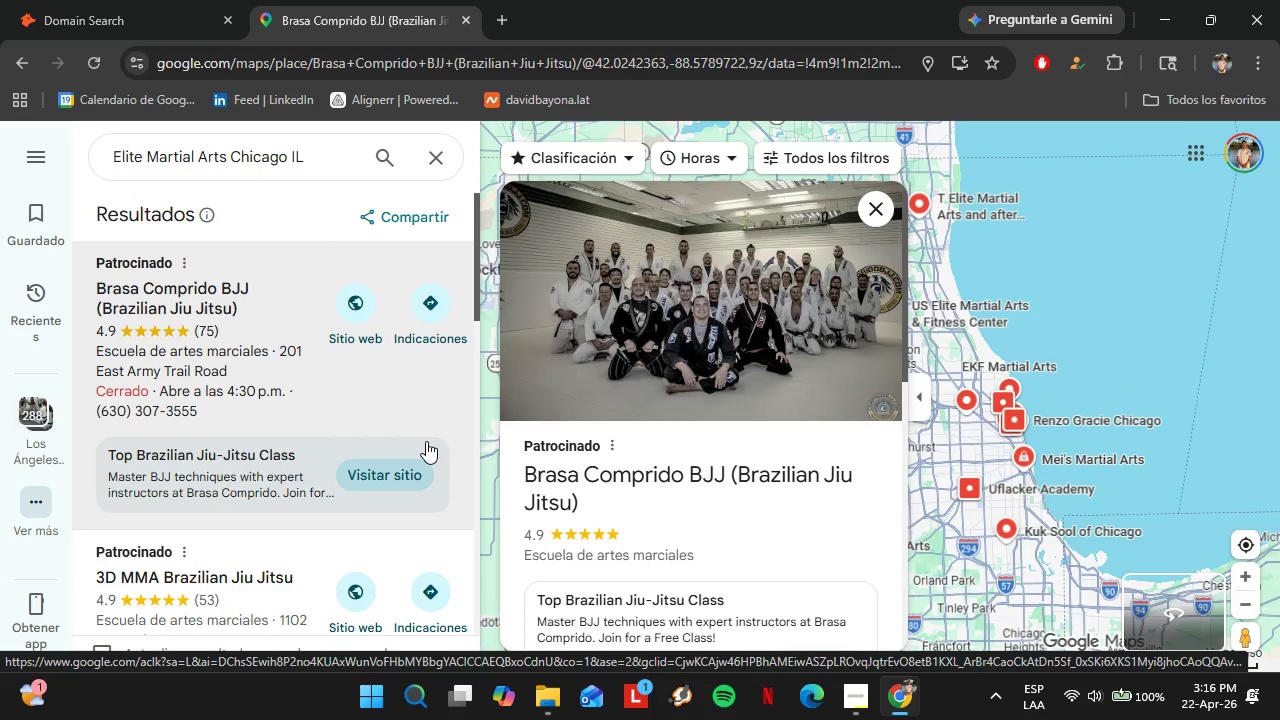 
scroll: coordinate [740, 366], scroll_direction: down, amount: 1.0
 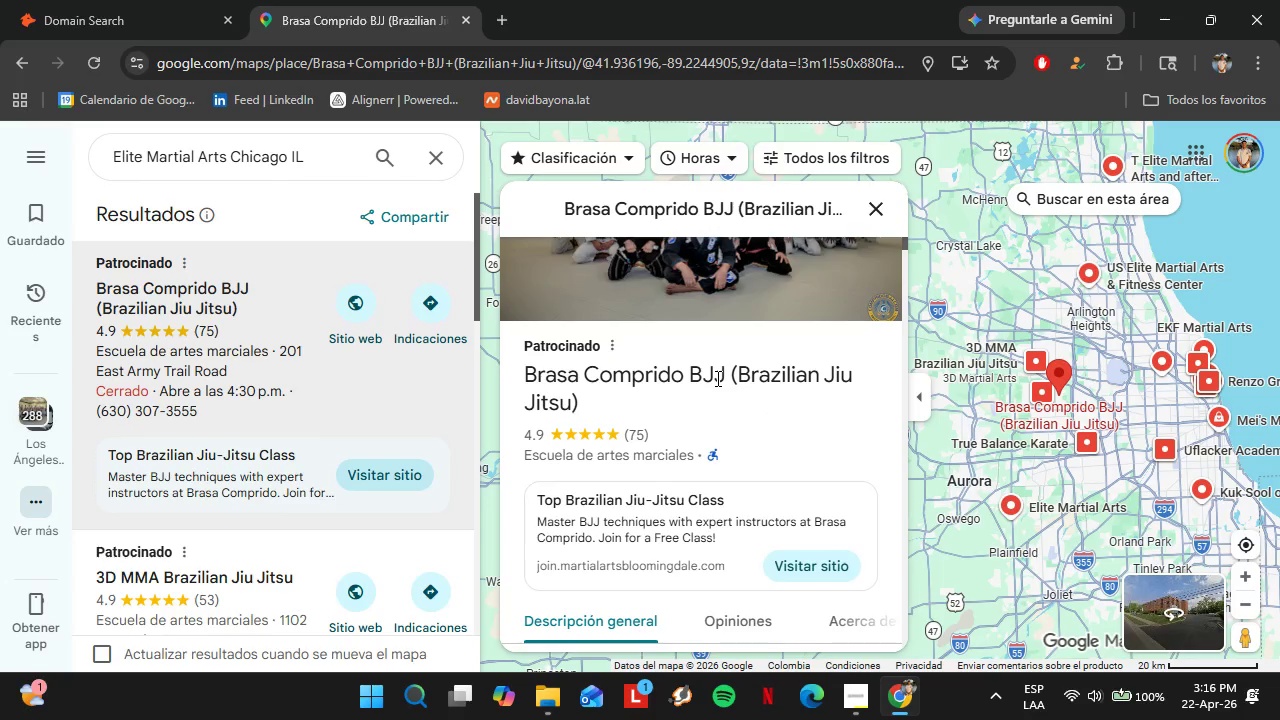 
wait(16.37)
 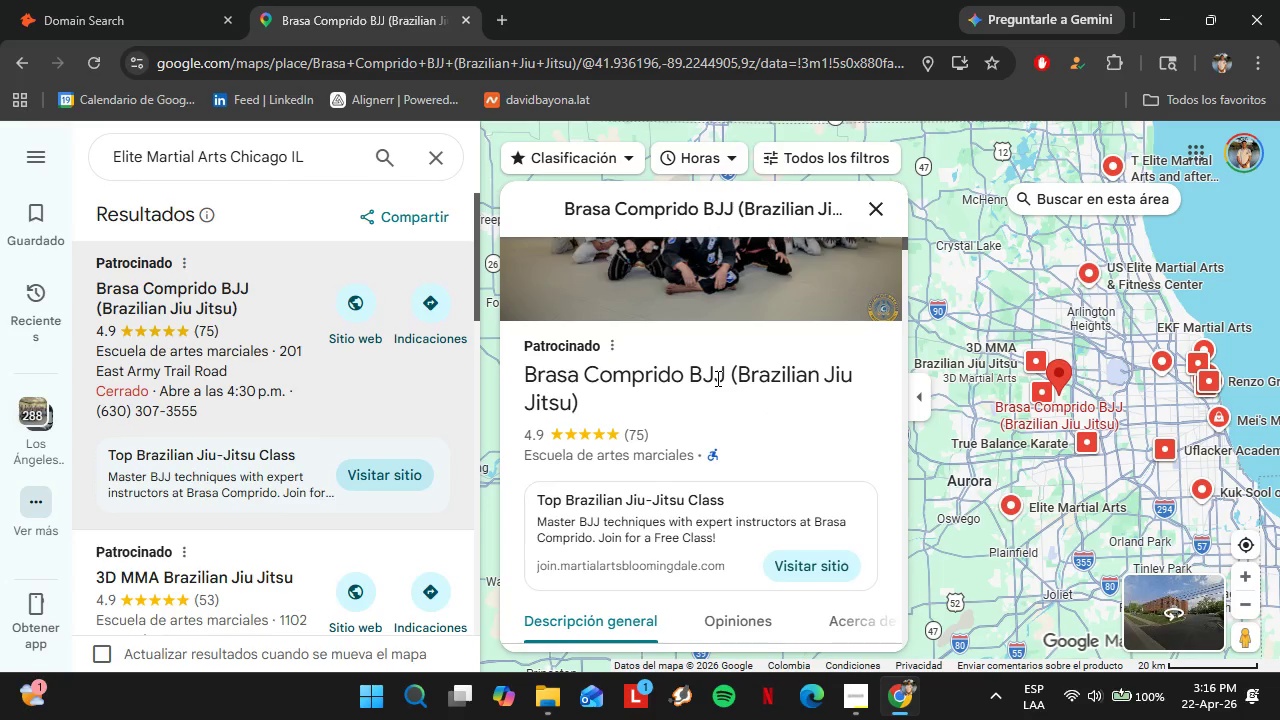 
scroll: coordinate [738, 395], scroll_direction: down, amount: 5.0
 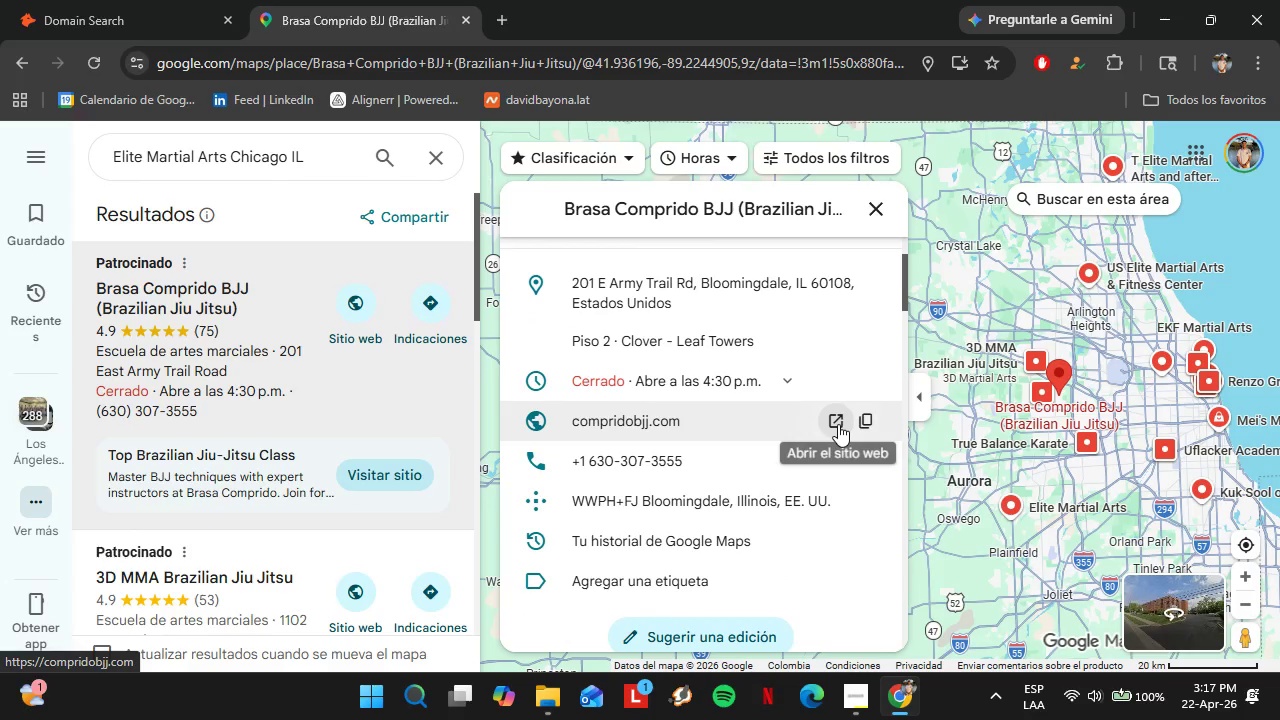 
left_click([859, 423])
 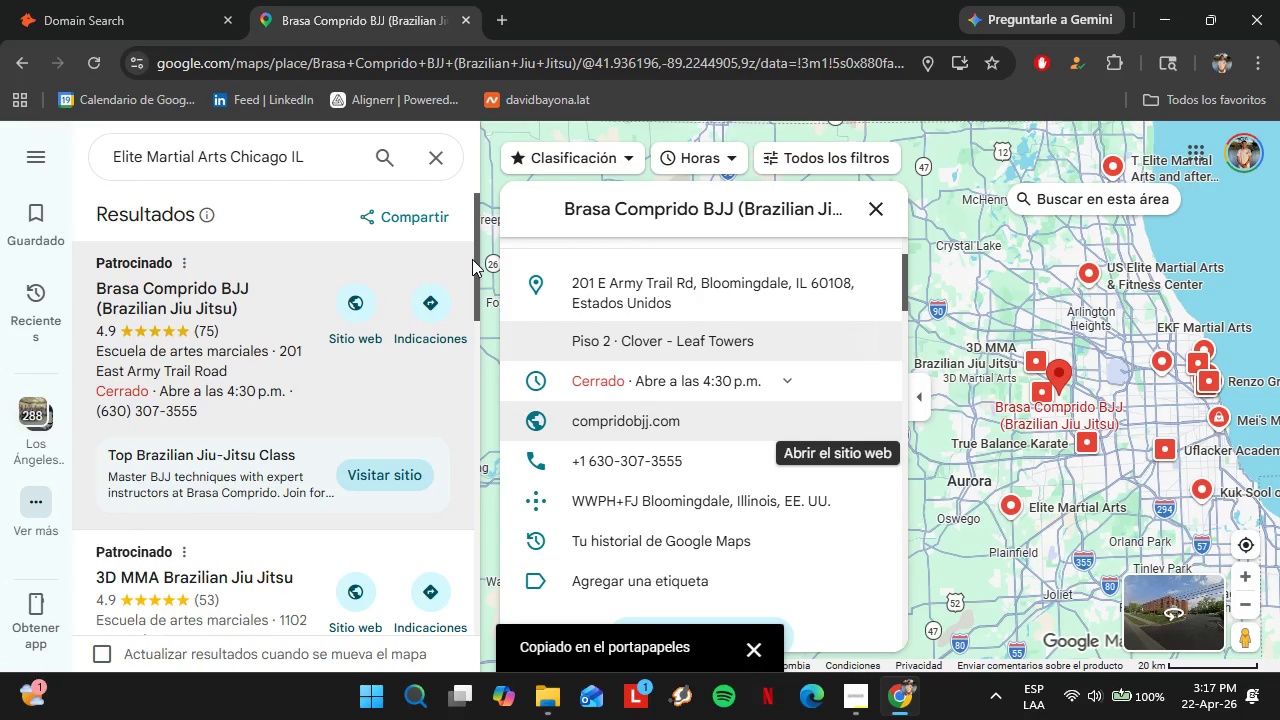 
left_click([115, 0])
 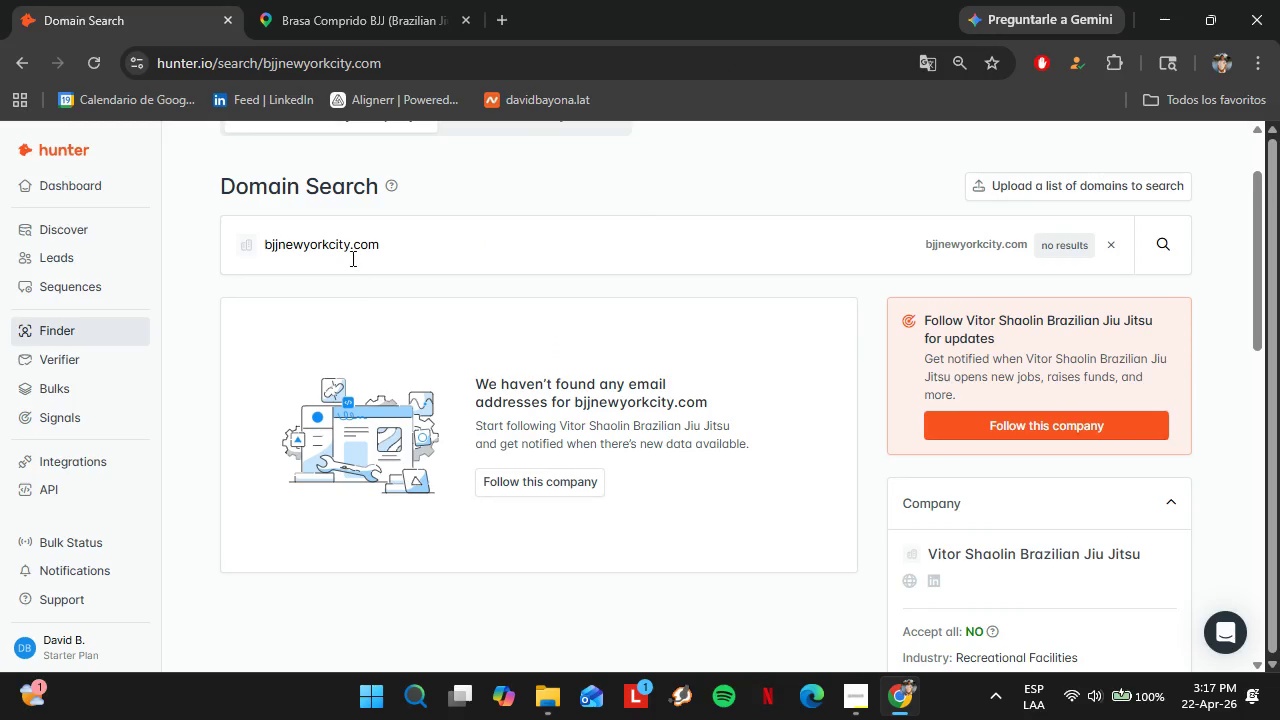 
double_click([351, 257])
 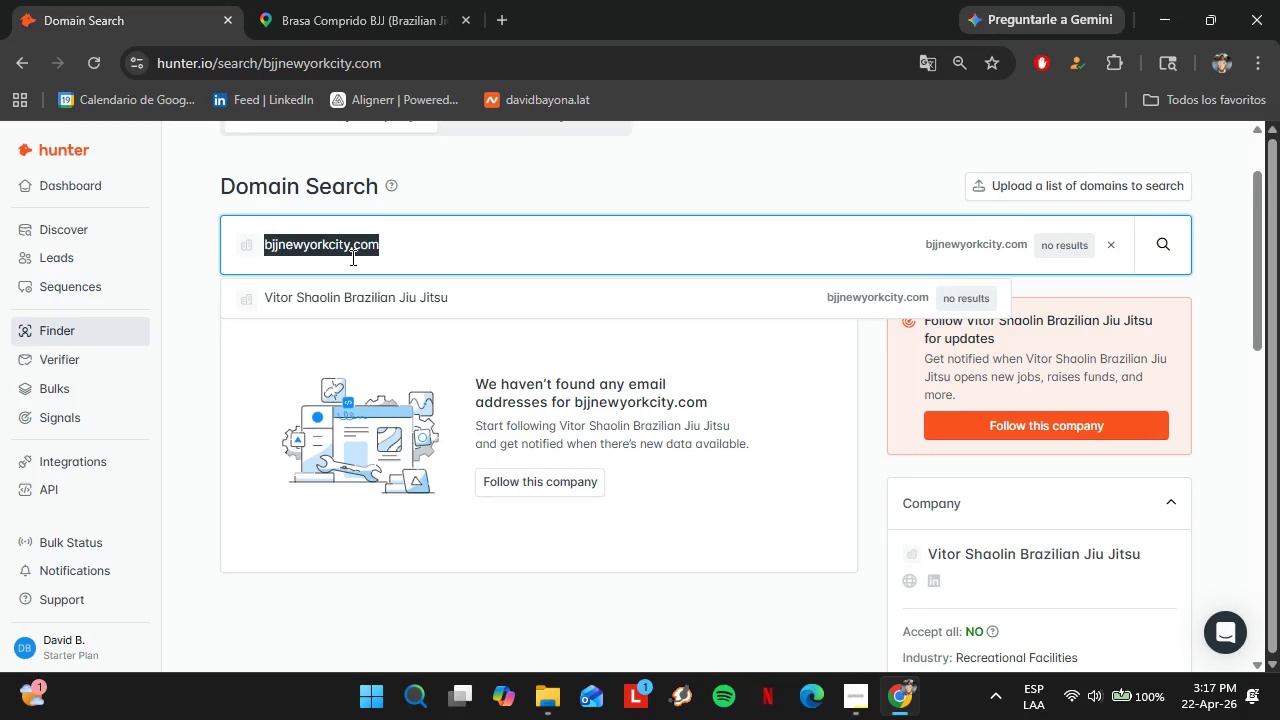 
triple_click([351, 257])
 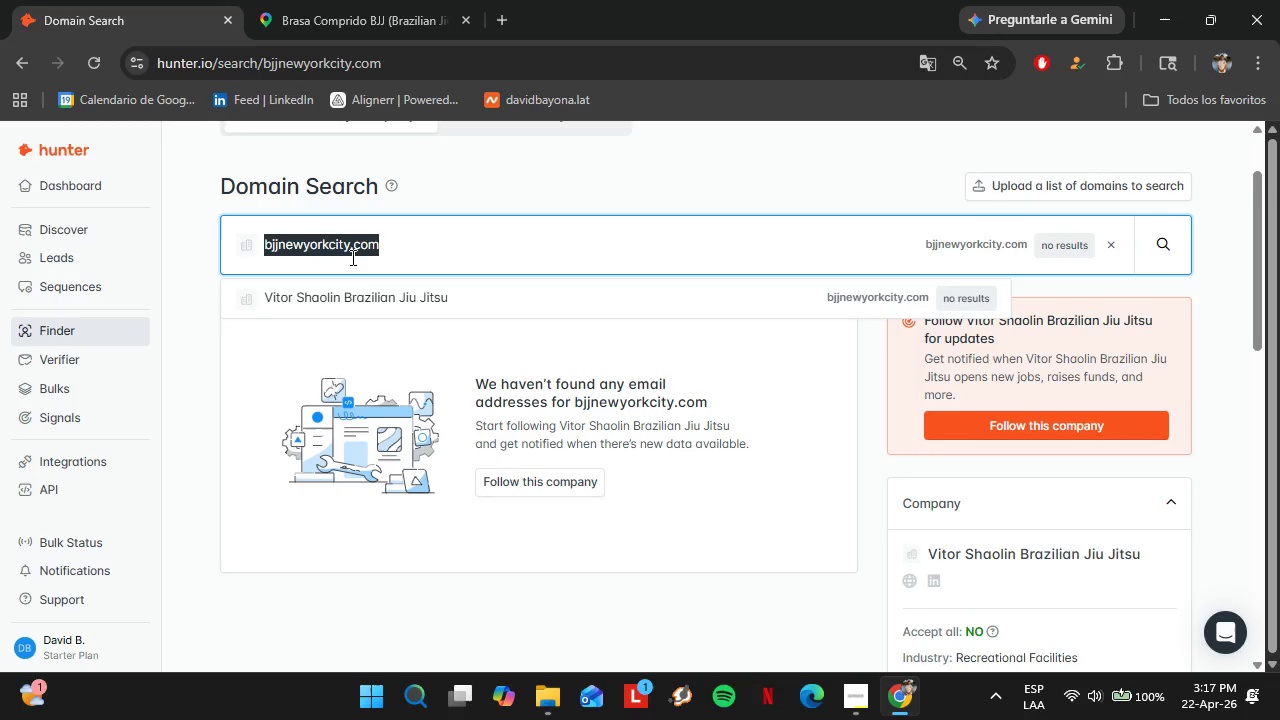 
key(Control+V)
 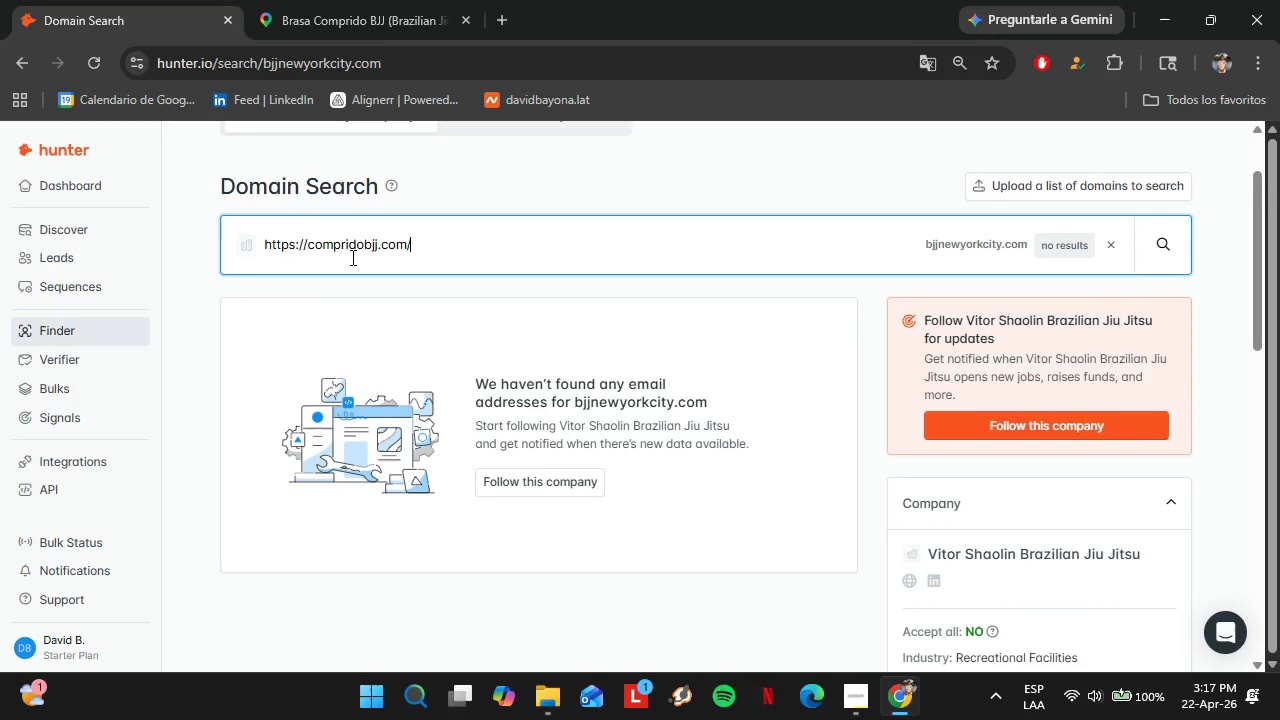 
key(Enter)
 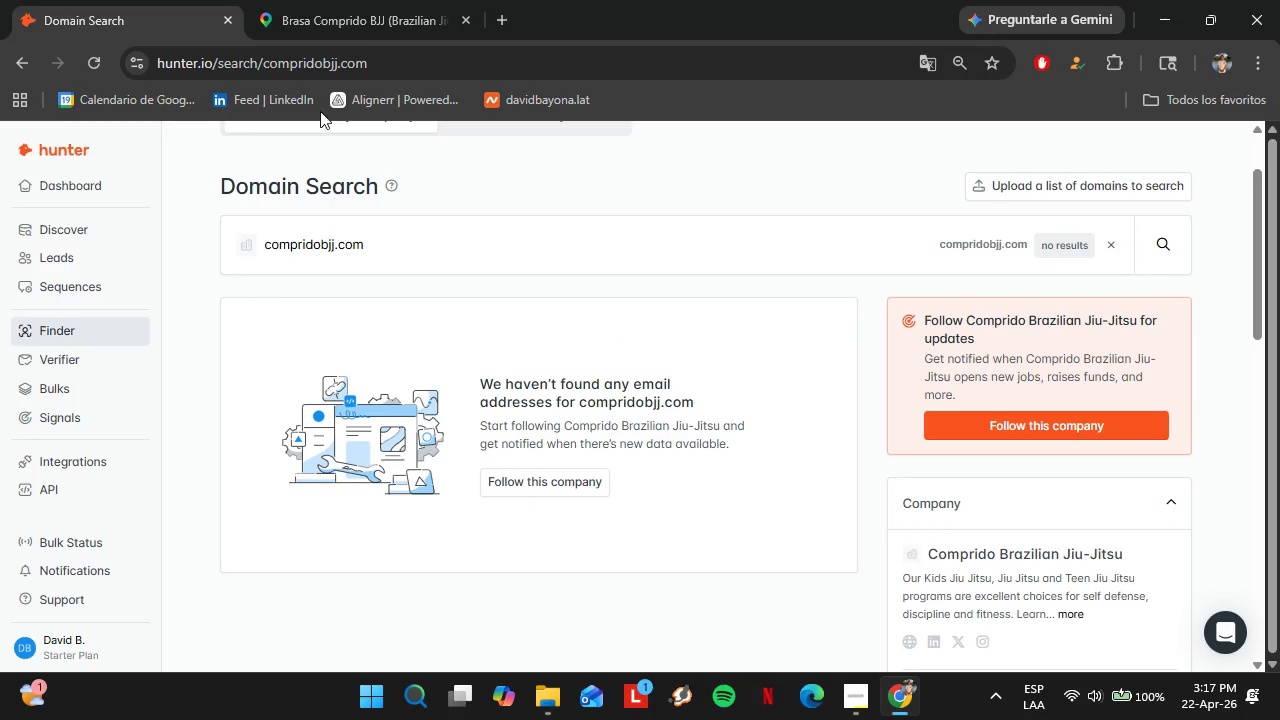 
left_click([318, 0])
 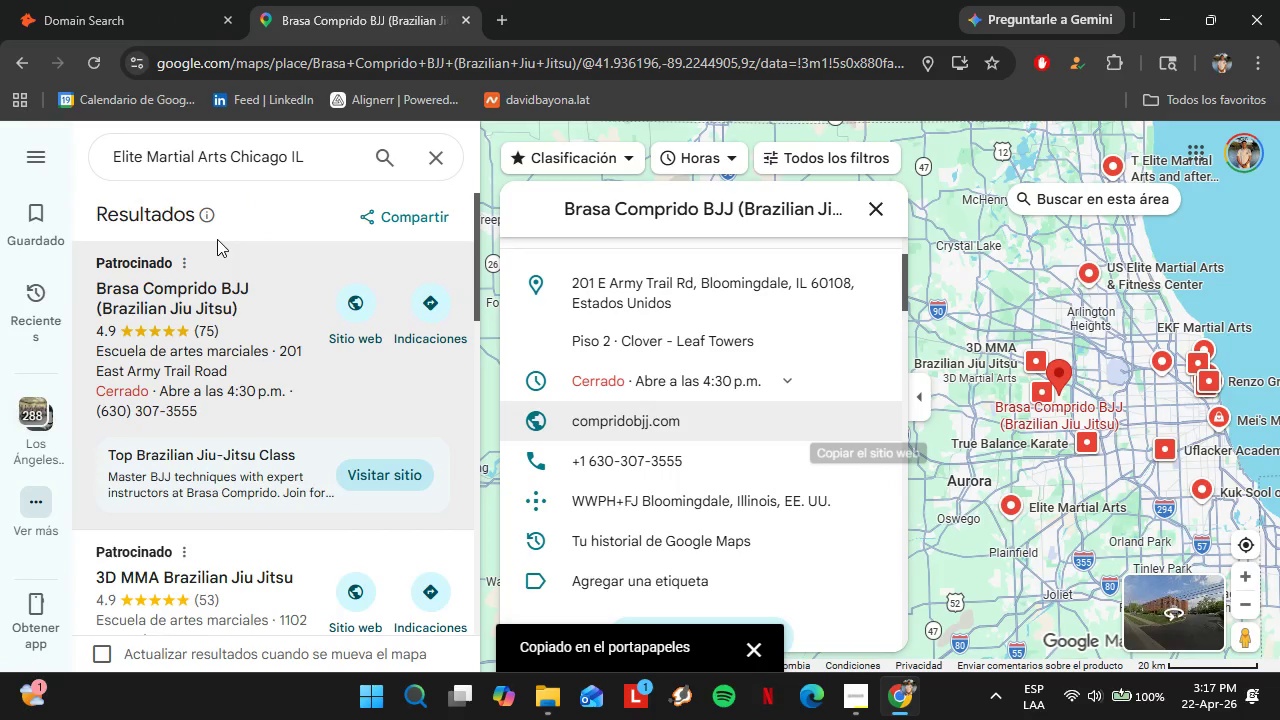 
scroll: coordinate [235, 389], scroll_direction: down, amount: 5.0
 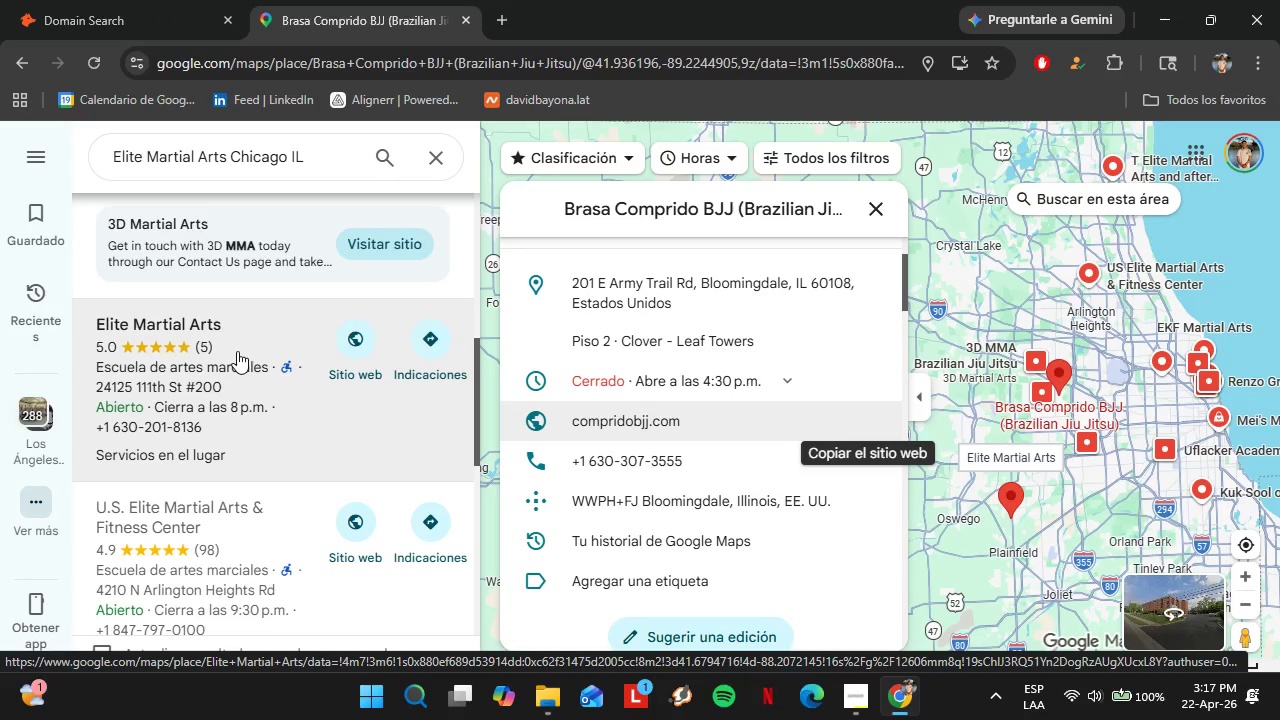 
left_click([230, 417])
 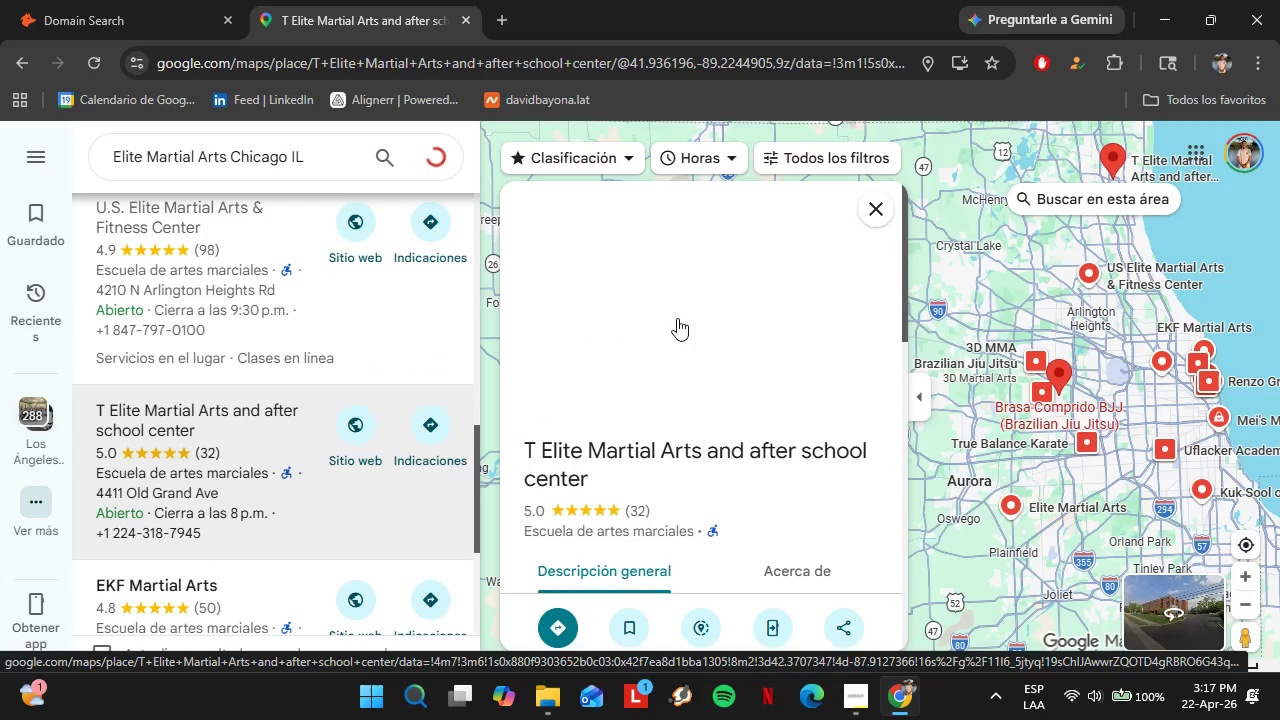 
scroll: coordinate [766, 517], scroll_direction: down, amount: 7.0
 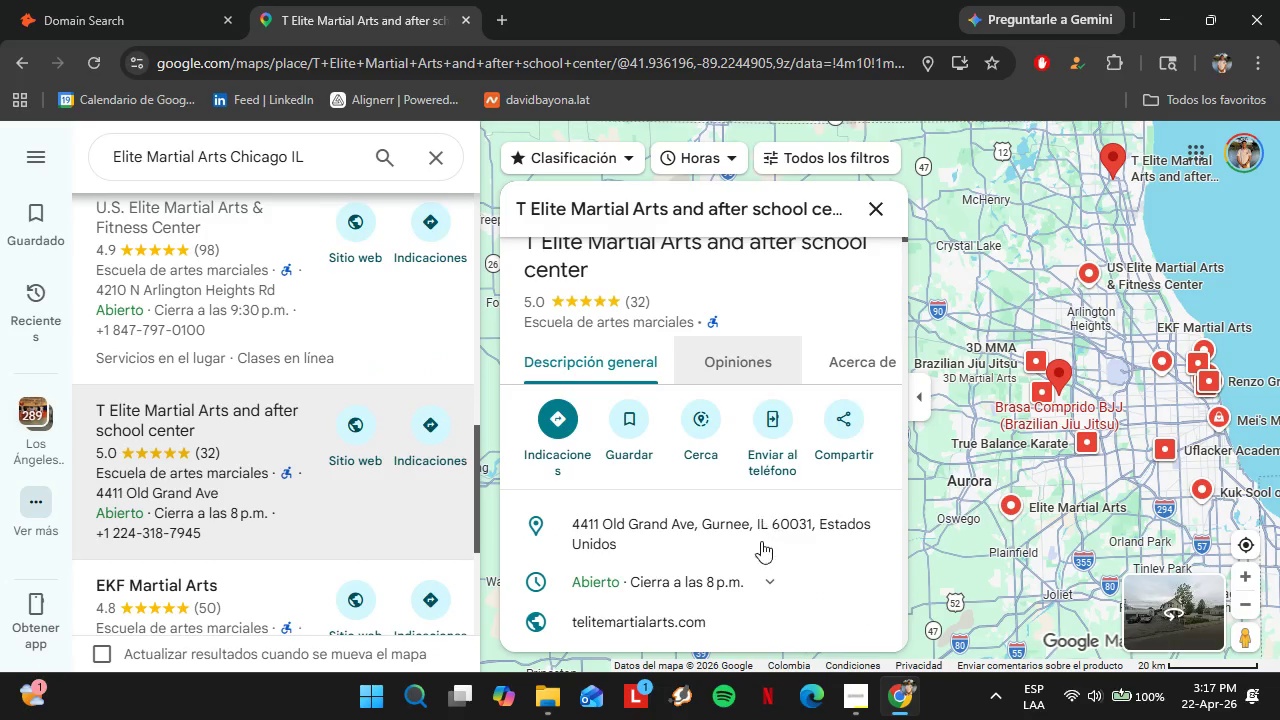 
mouse_move([763, 552])
 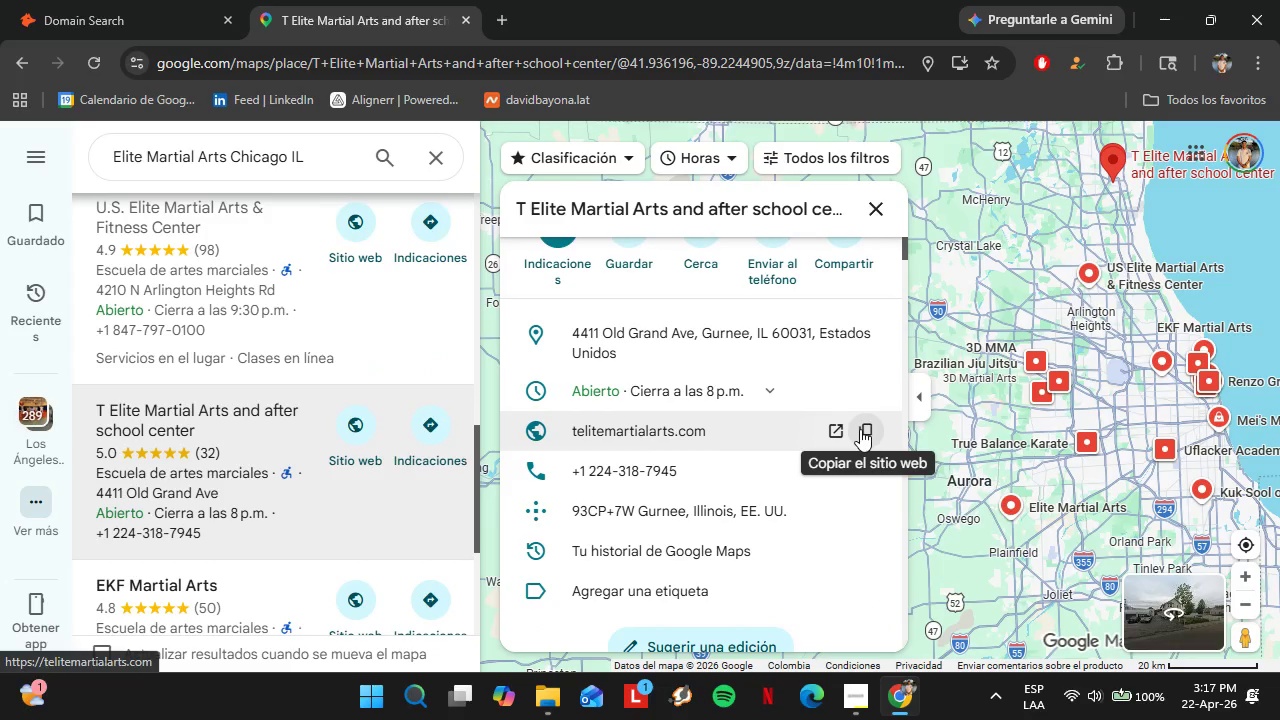 
left_click([860, 429])
 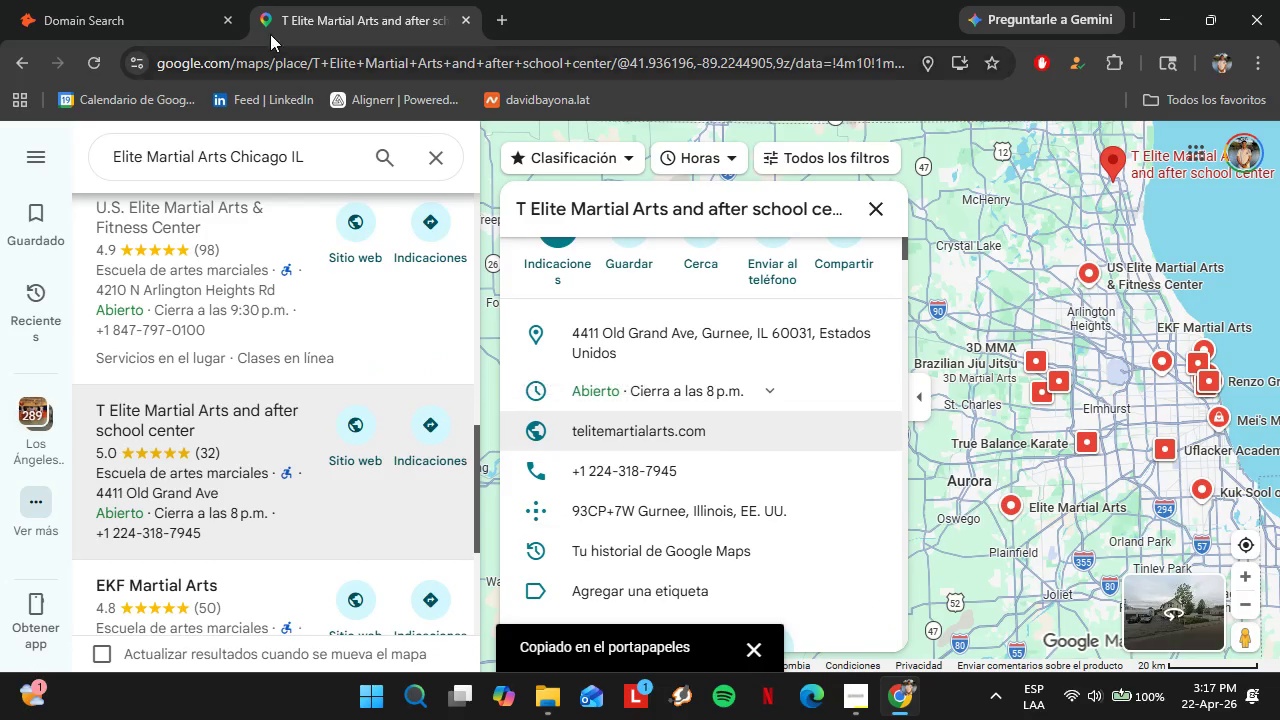 
left_click([170, 0])
 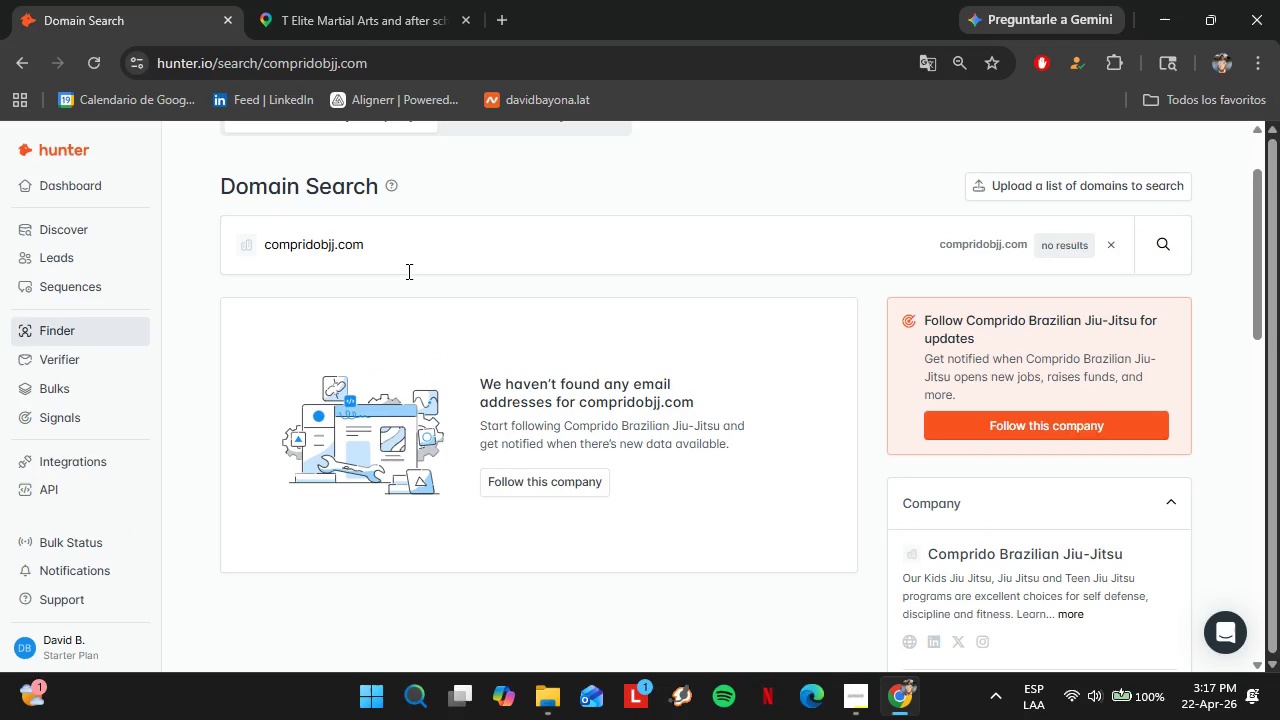 
double_click([407, 271])
 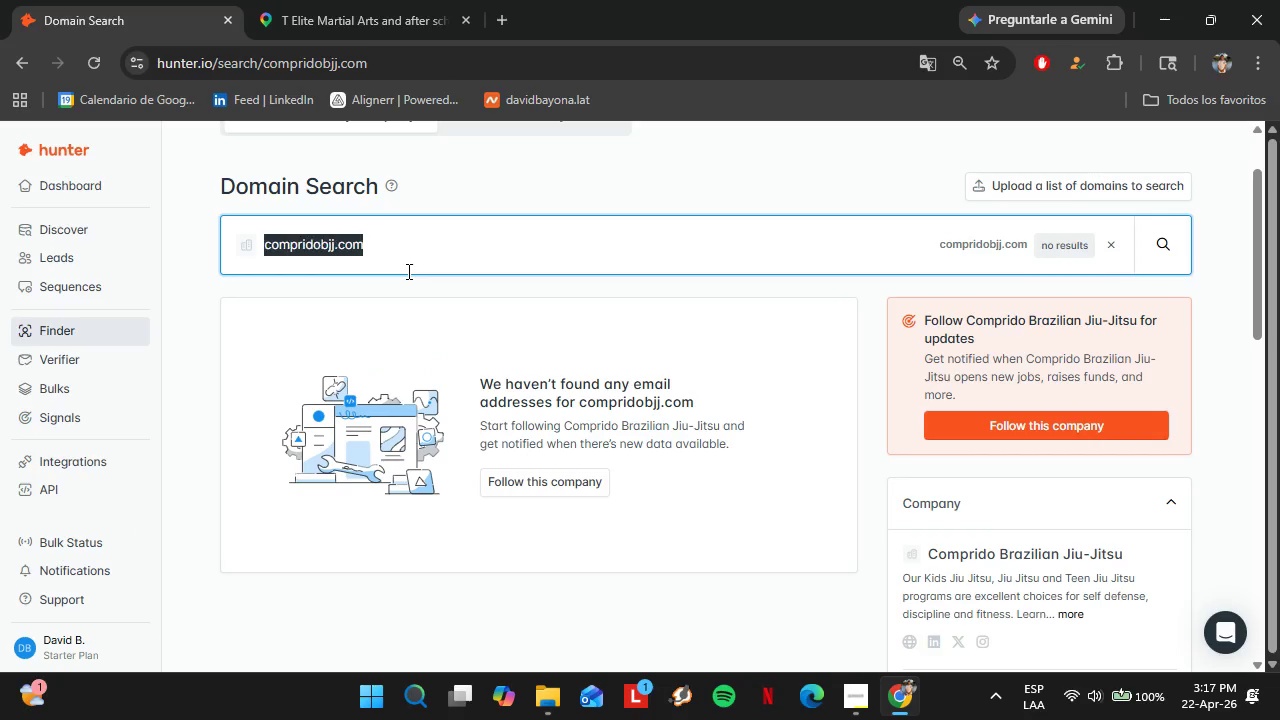 
triple_click([407, 271])
 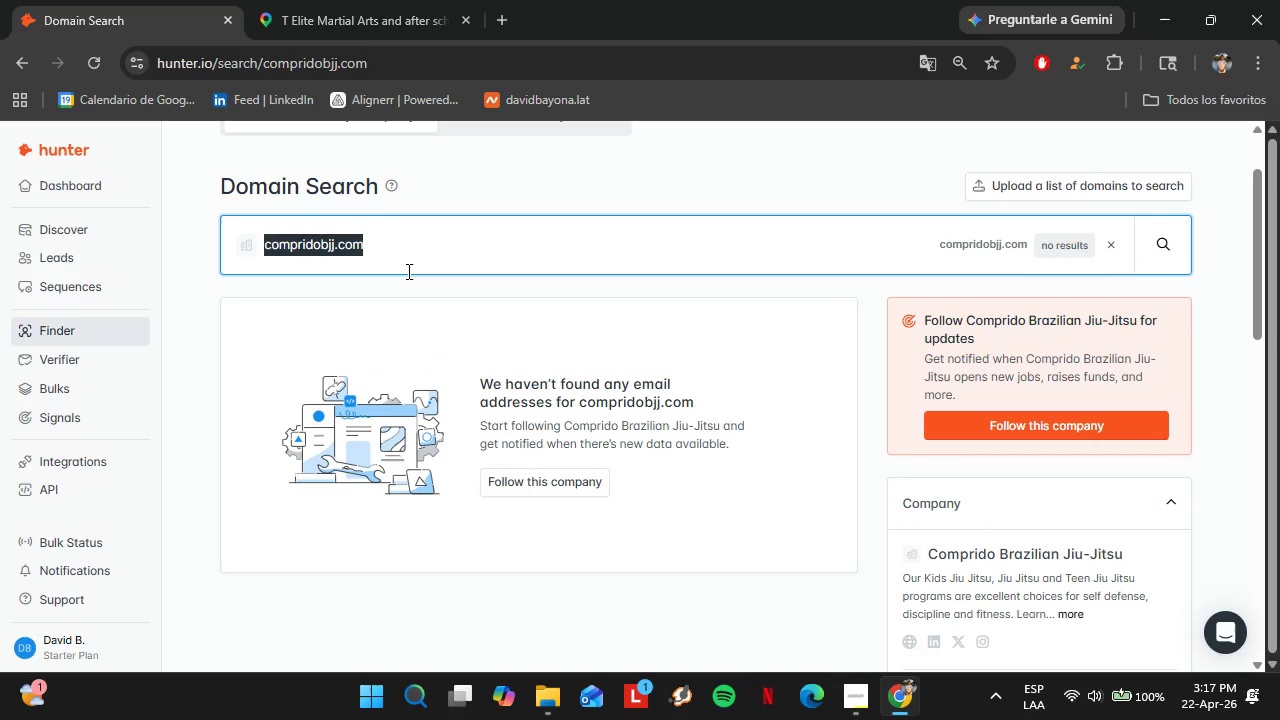 
key(Control+V)
 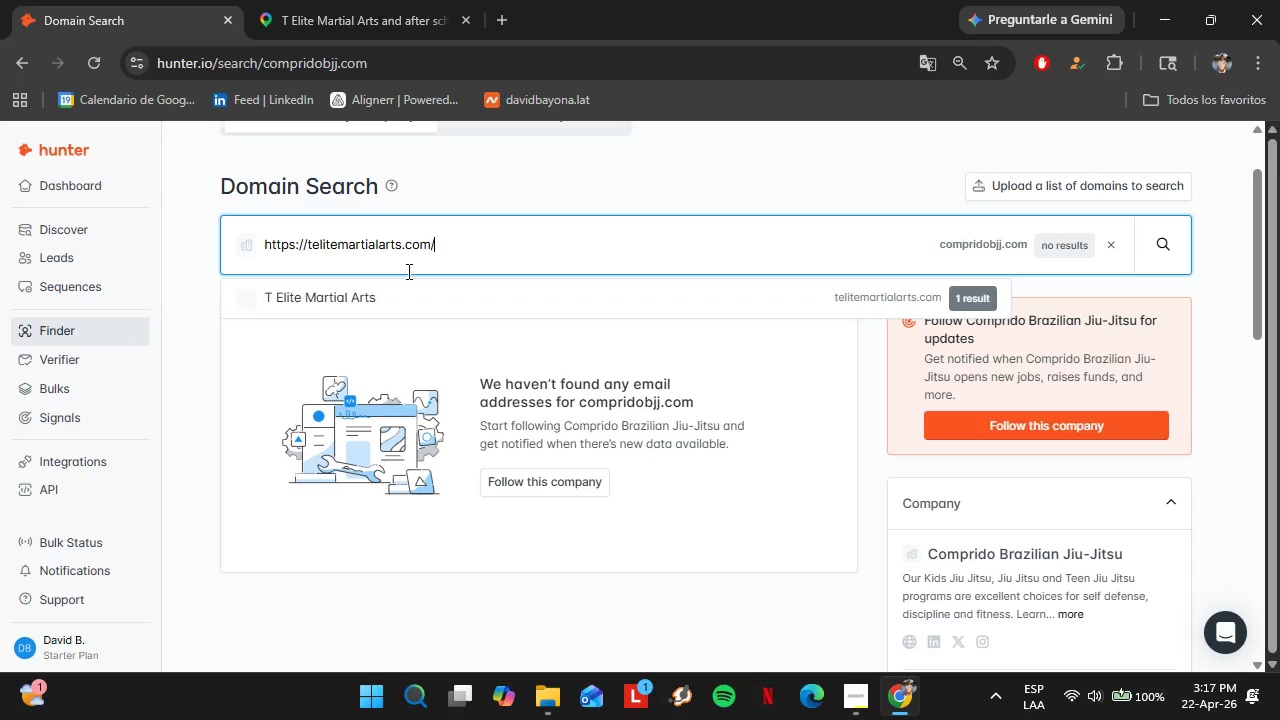 
key(Enter)
 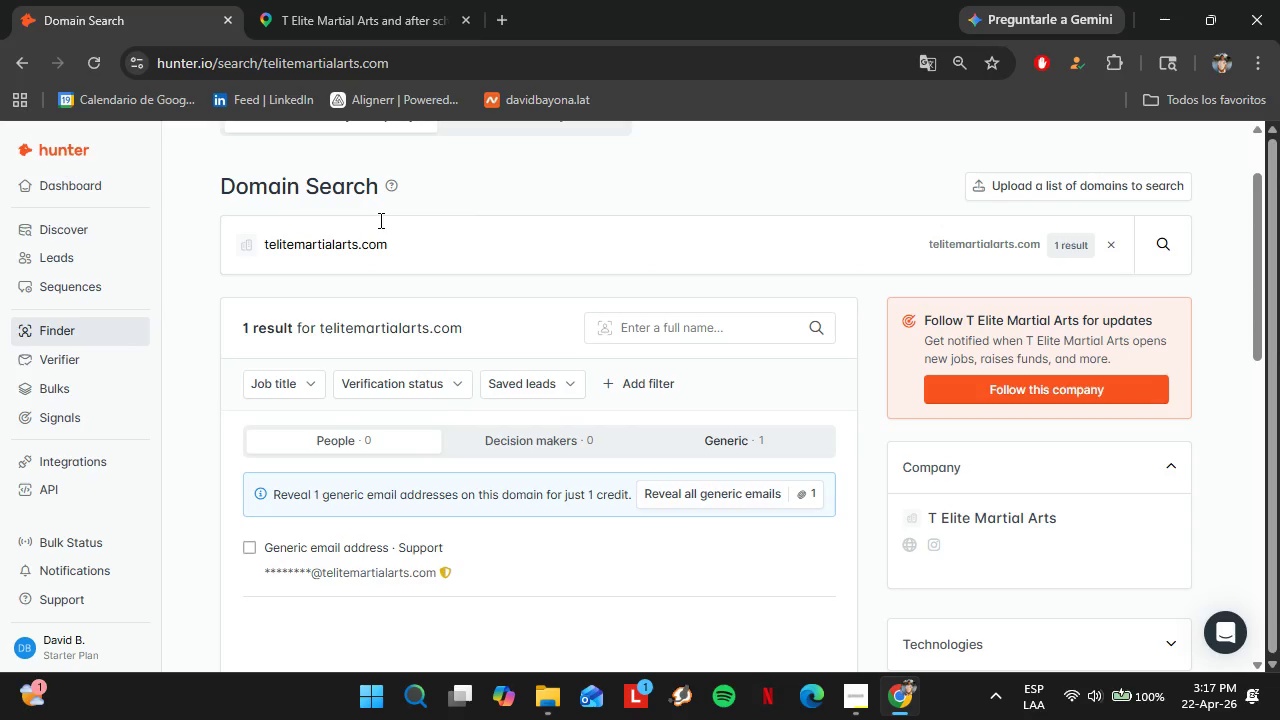 
left_click([298, 0])
 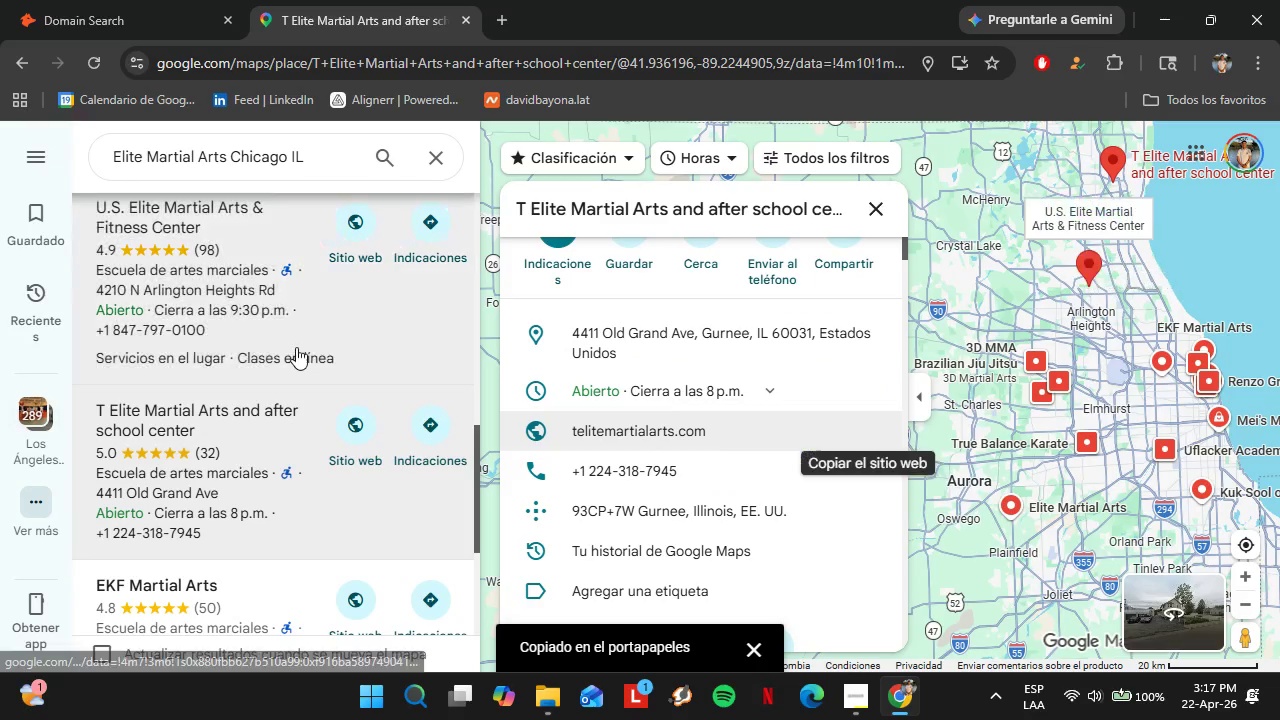 
scroll: coordinate [296, 347], scroll_direction: down, amount: 2.0
 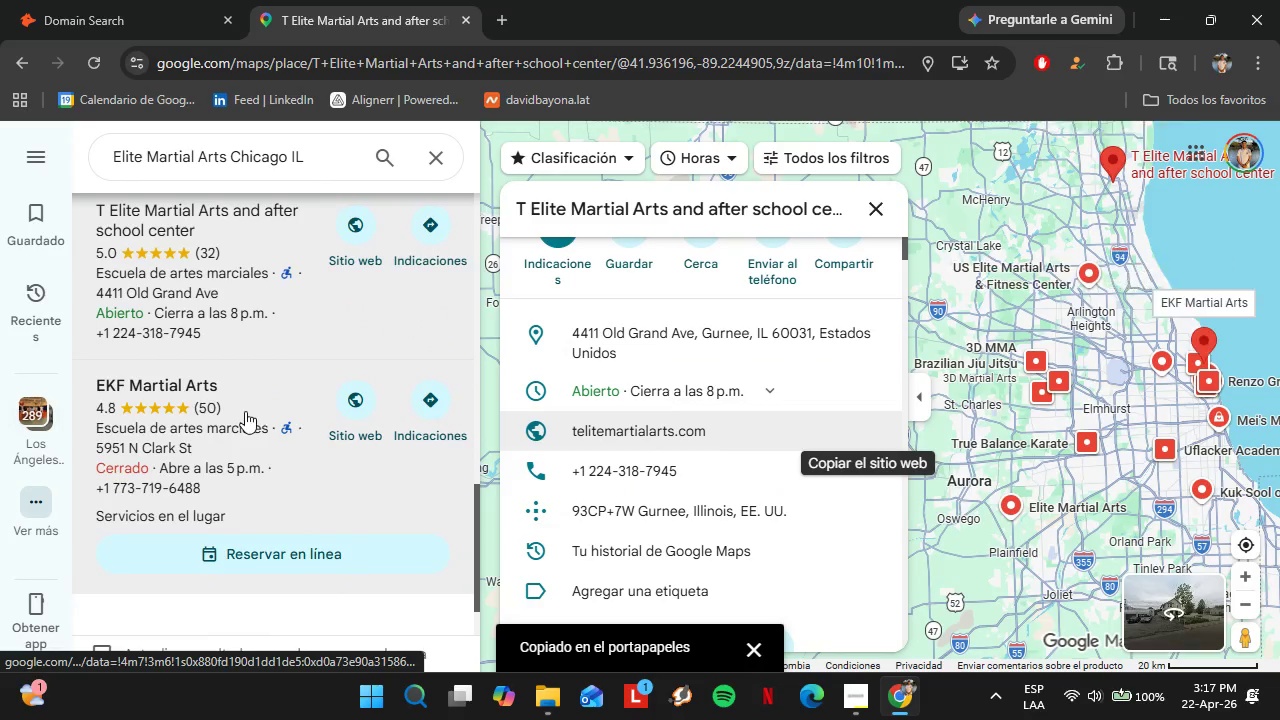 
left_click([245, 411])
 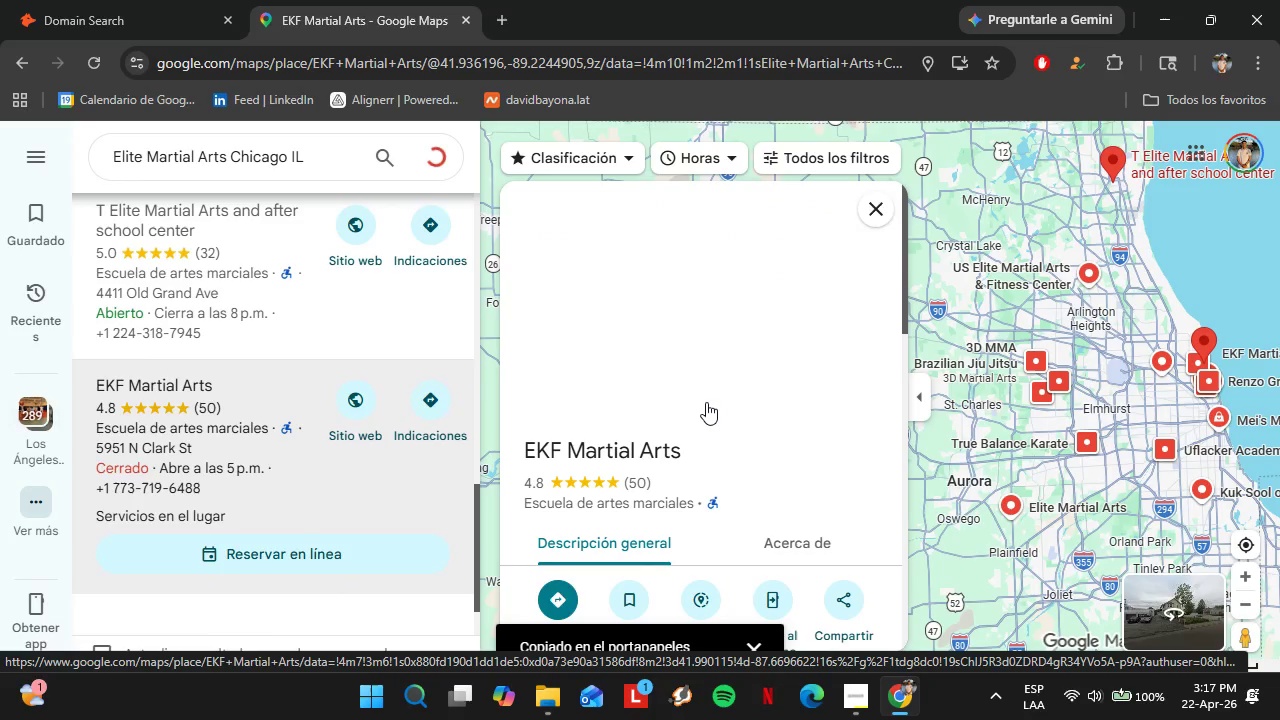 
scroll: coordinate [744, 527], scroll_direction: down, amount: 3.0
 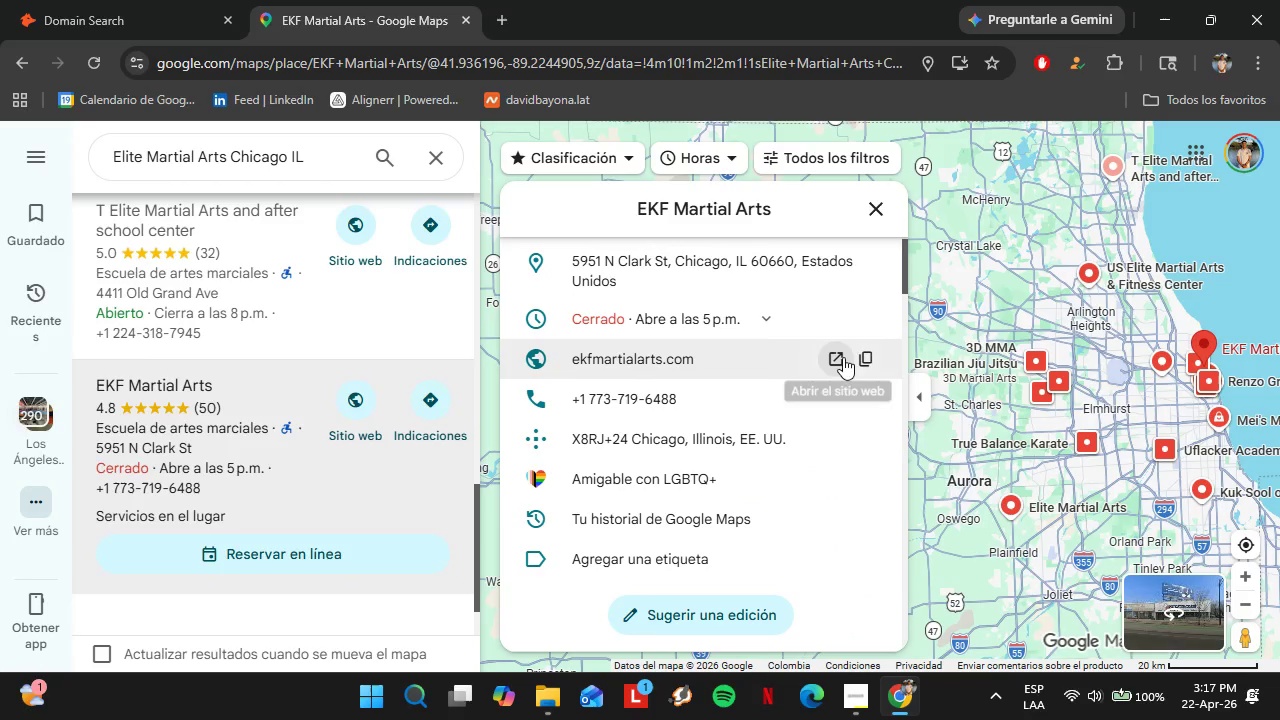 
left_click([861, 359])
 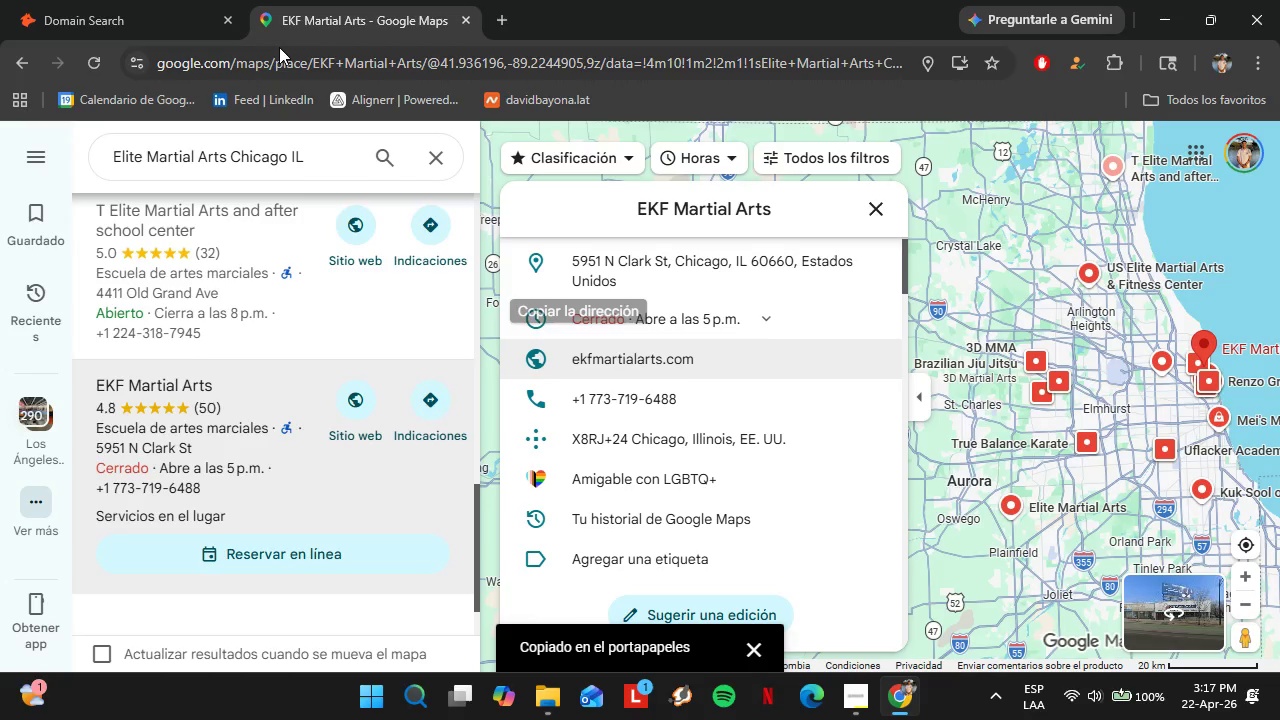 
left_click([199, 0])
 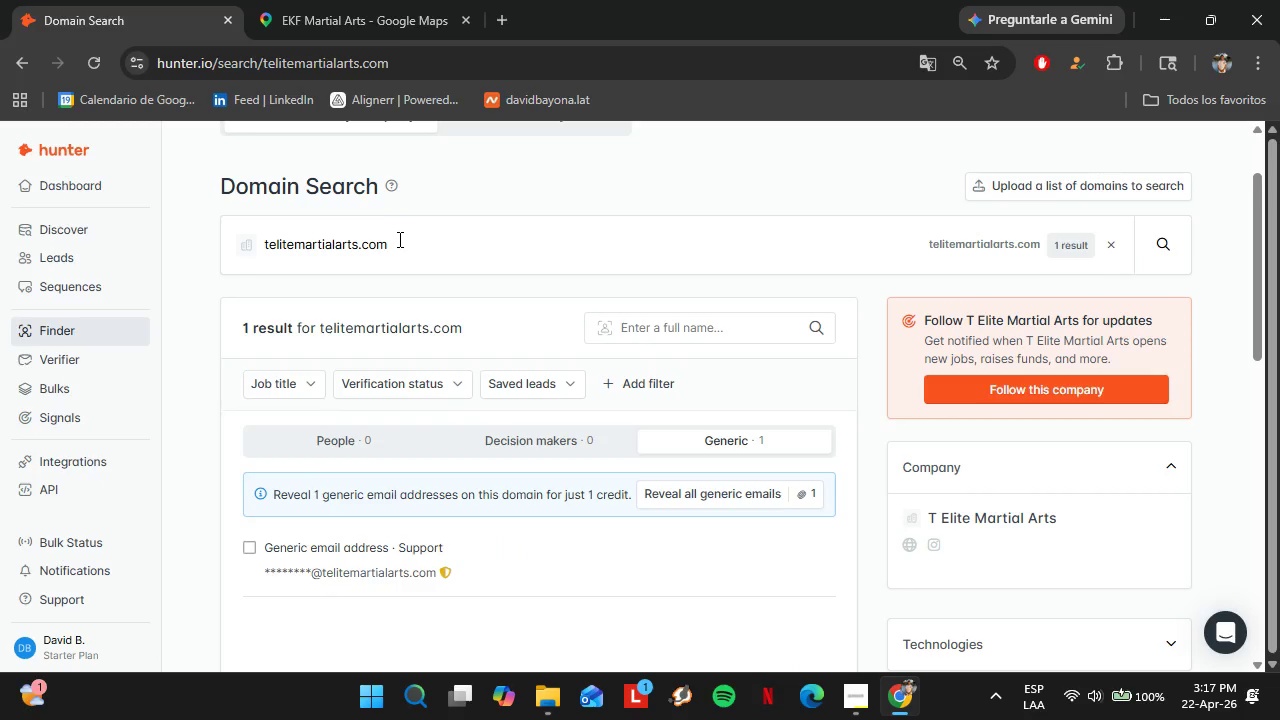 
double_click([398, 239])
 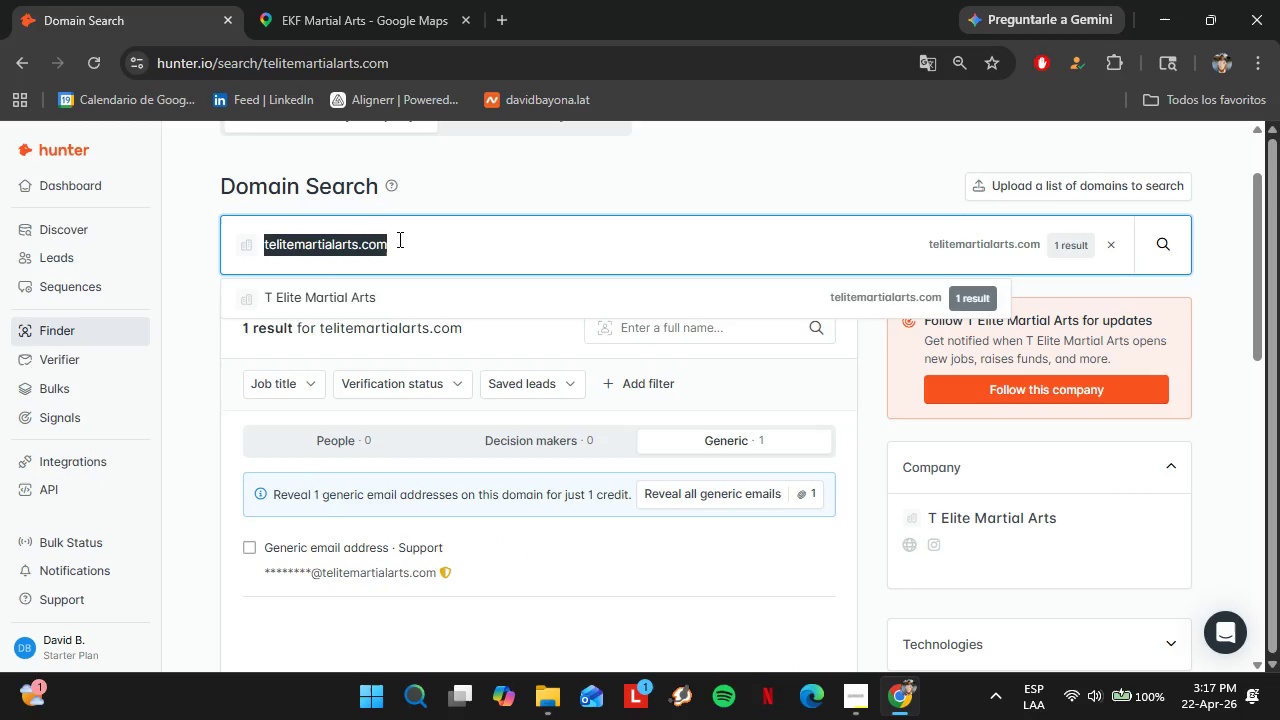 
triple_click([398, 239])
 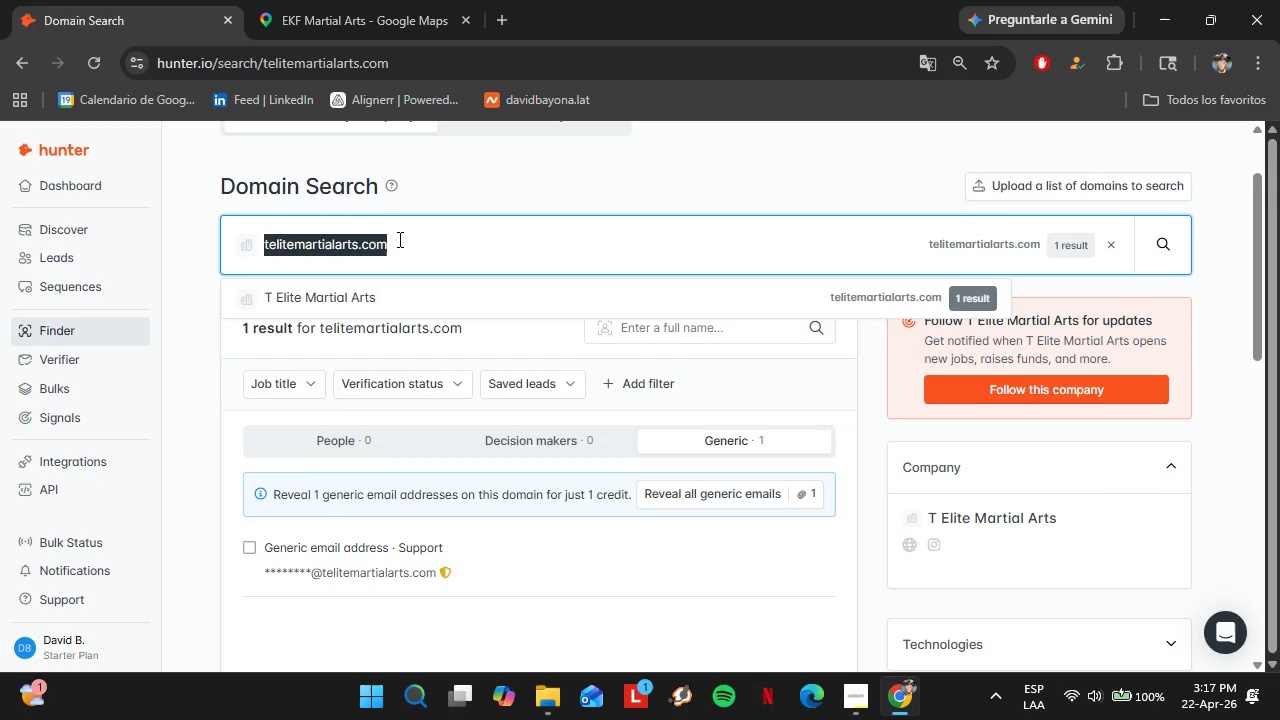 
key(Control+V)
 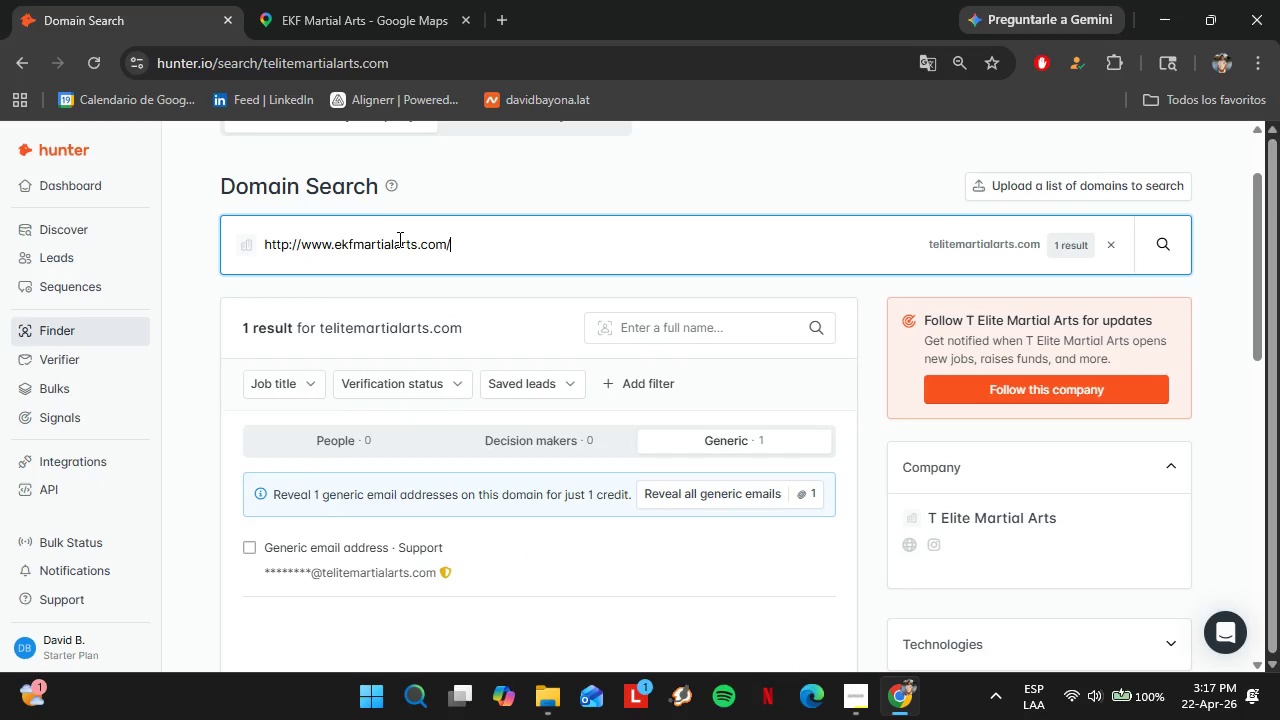 
key(Enter)
 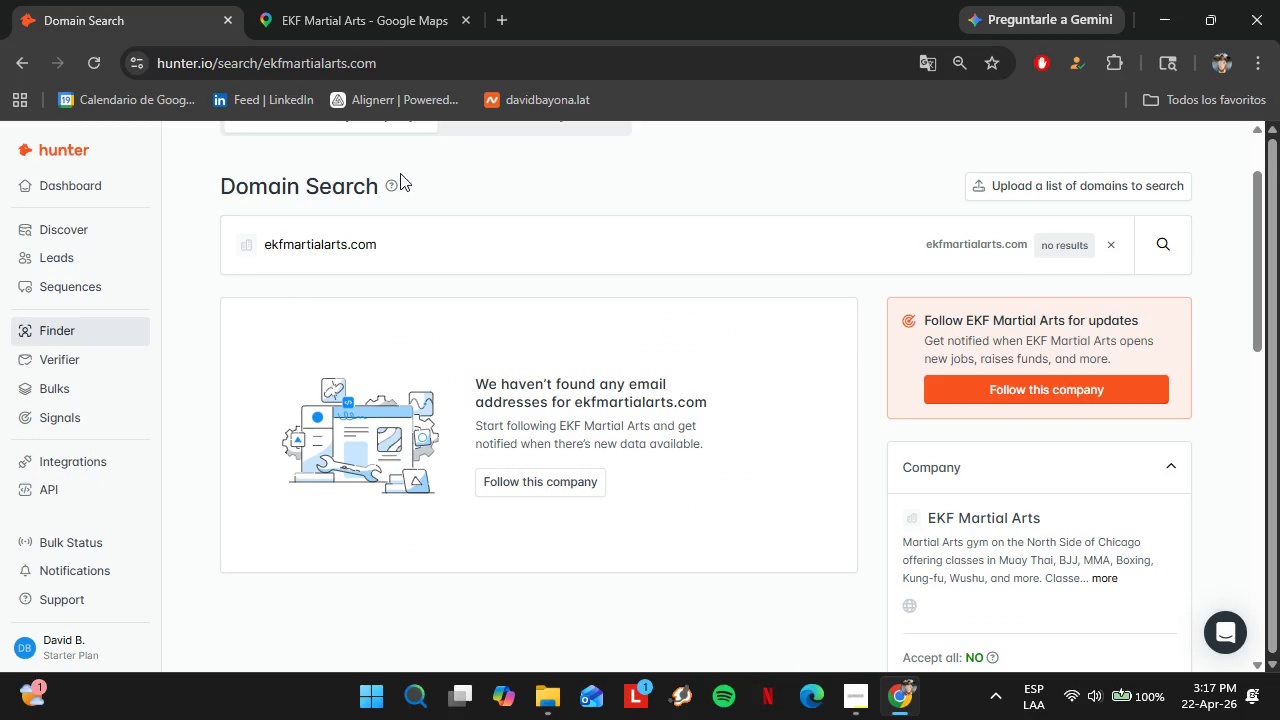 
left_click([342, 0])
 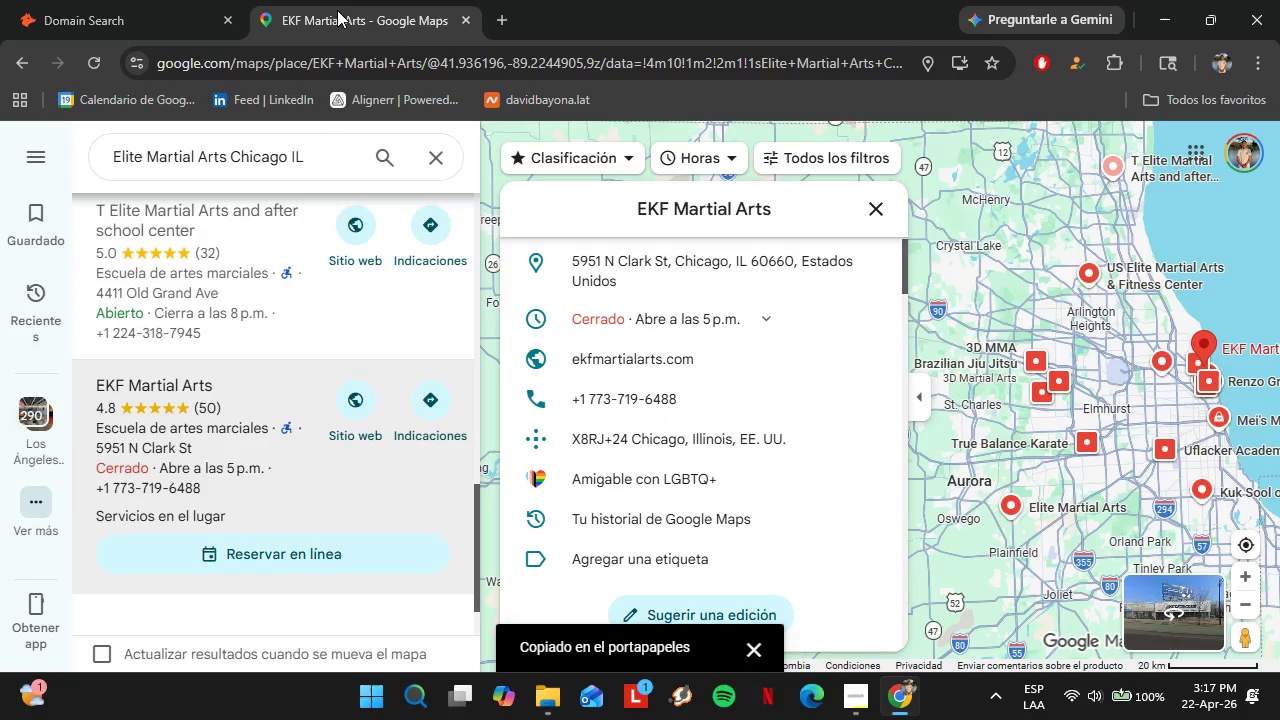 
scroll: coordinate [276, 390], scroll_direction: down, amount: 9.0
 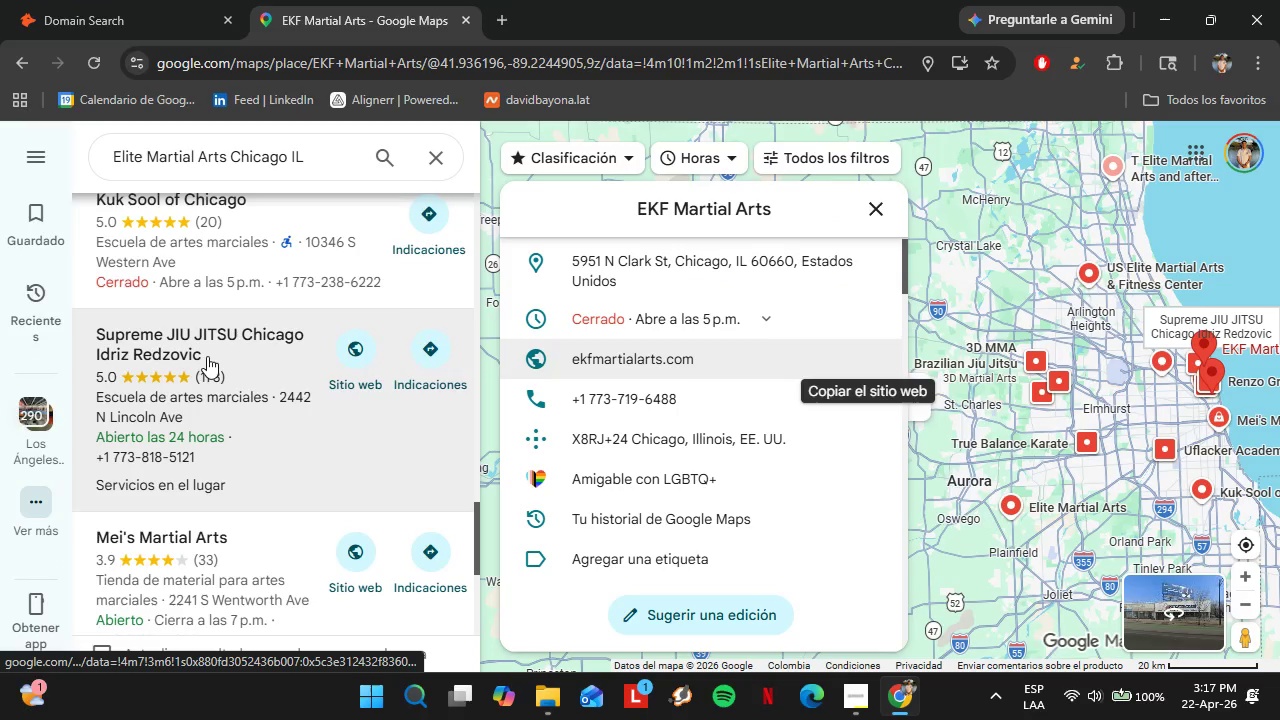 
left_click([208, 354])
 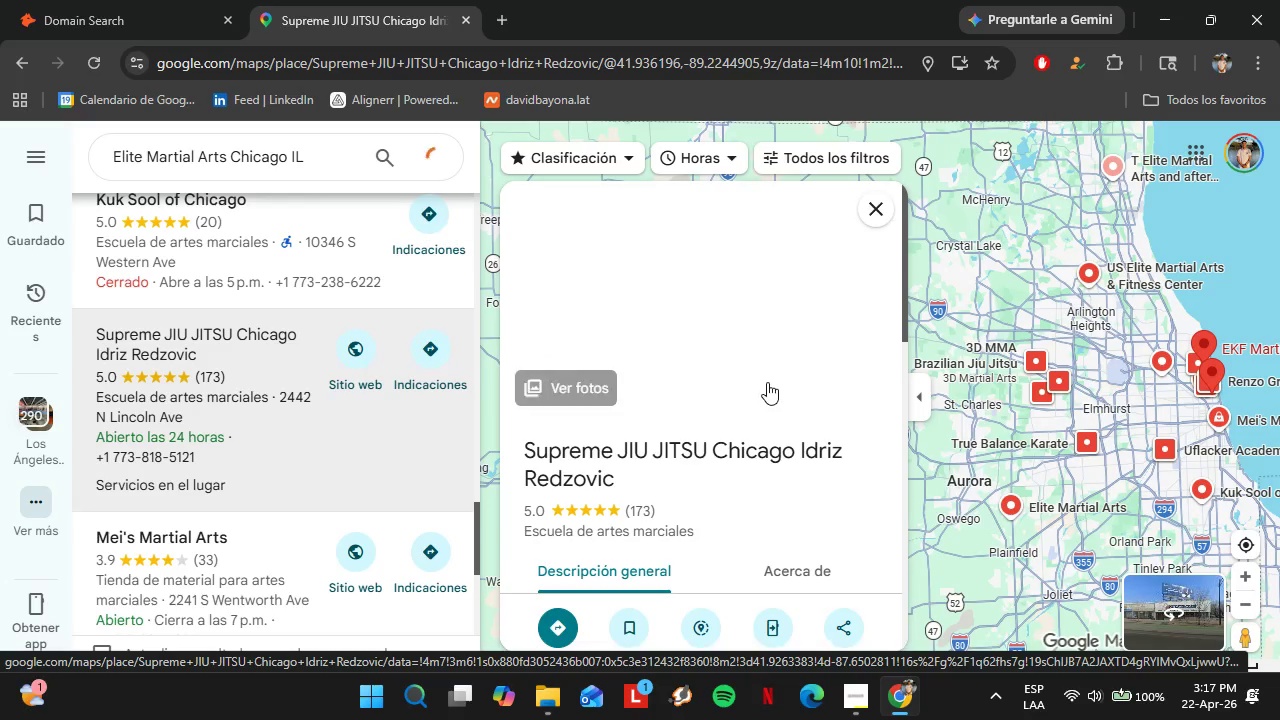 
scroll: coordinate [748, 387], scroll_direction: down, amount: 4.0
 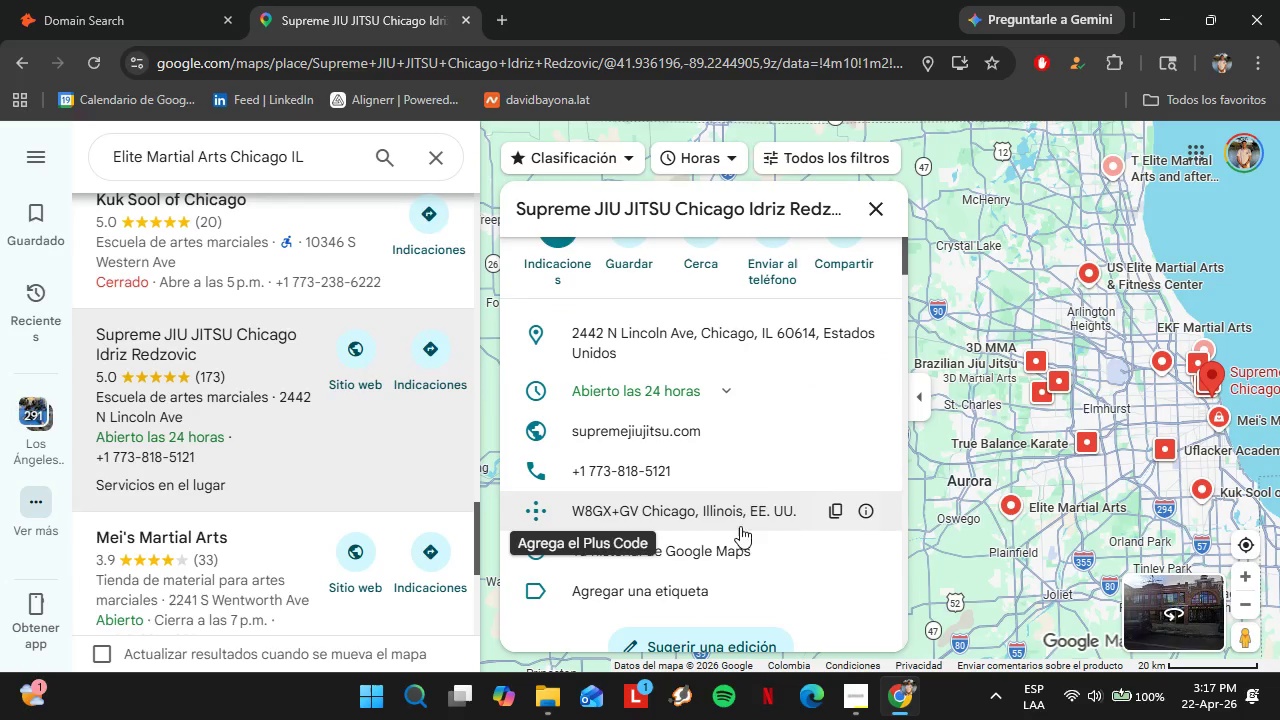 
mouse_move([815, 408])
 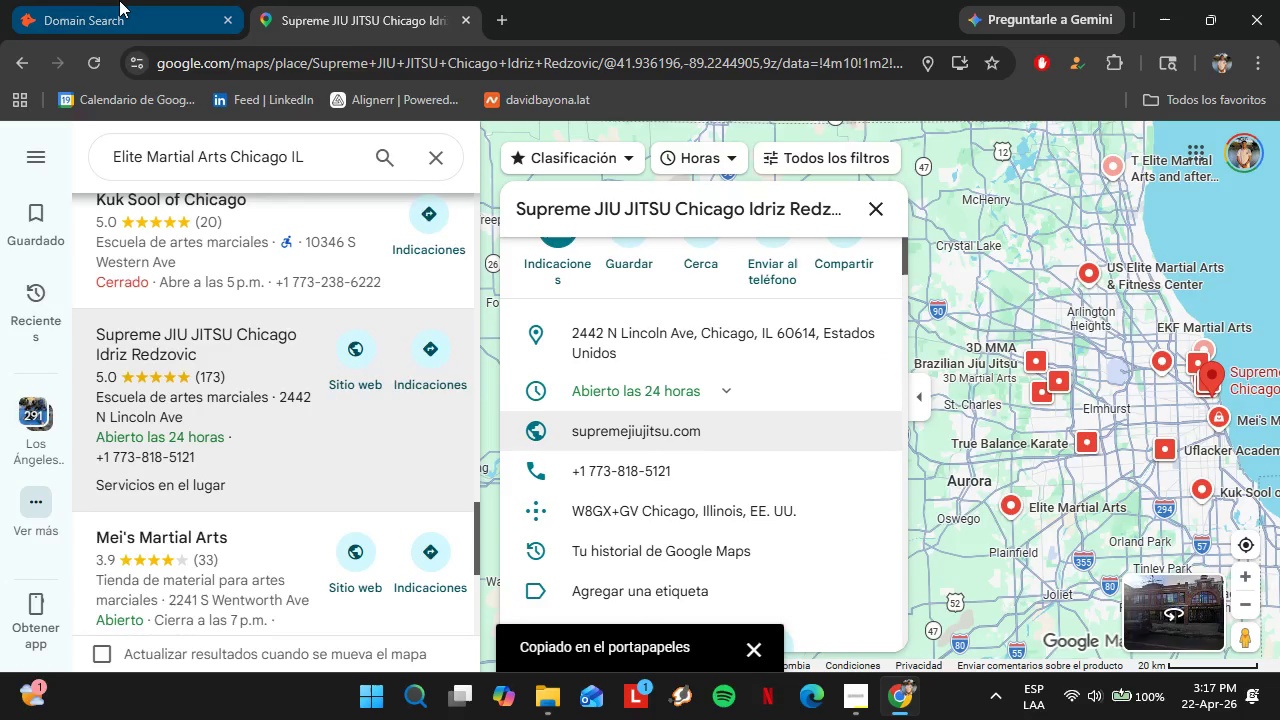 
left_click([119, 0])
 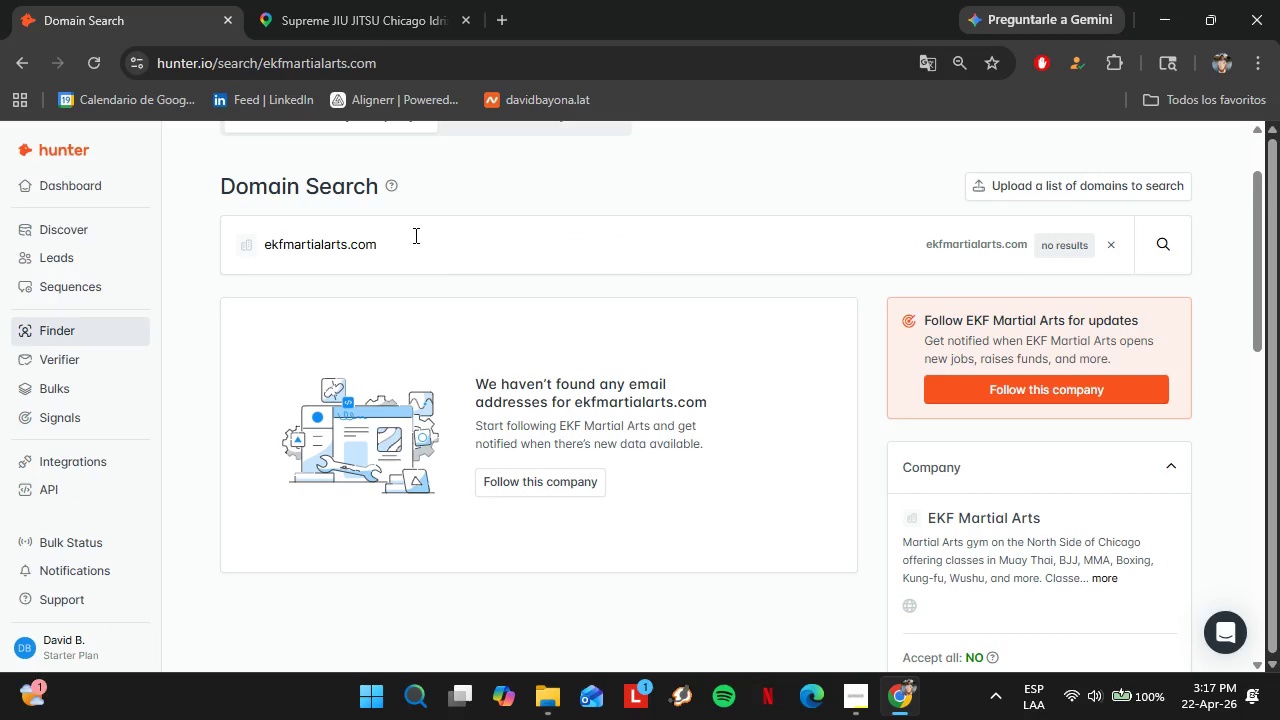 
double_click([414, 235])
 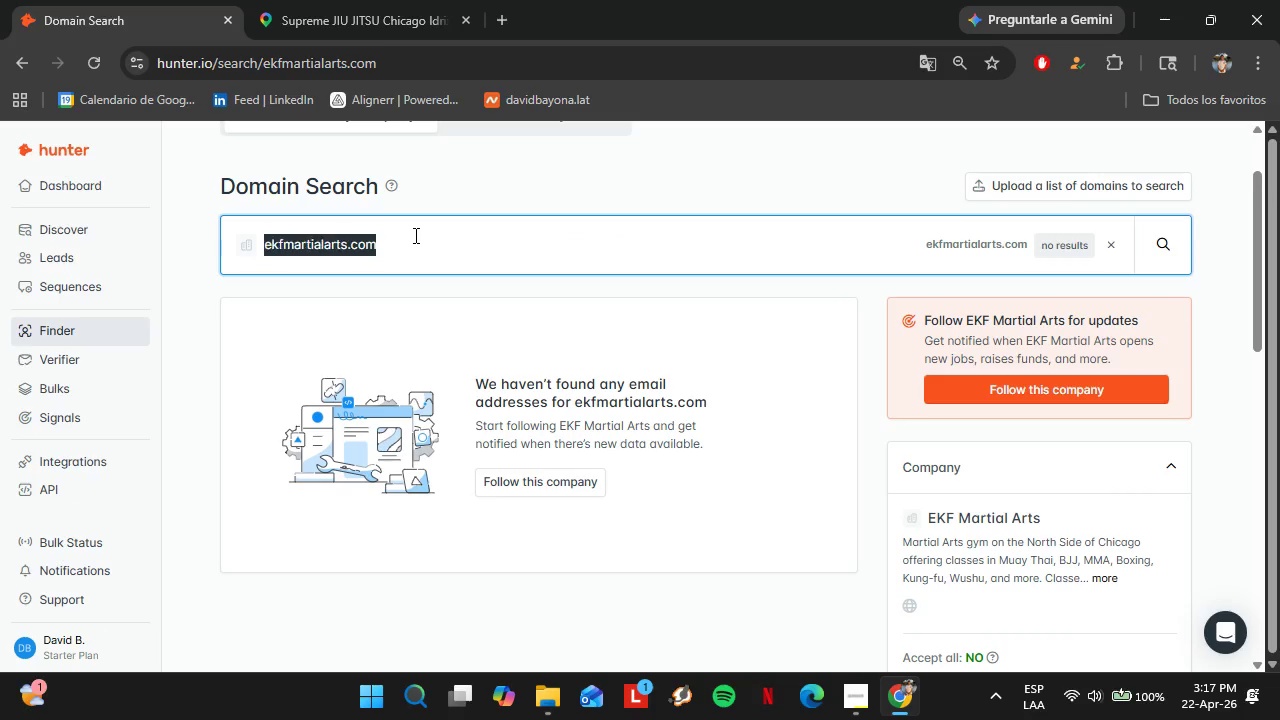 
triple_click([414, 235])
 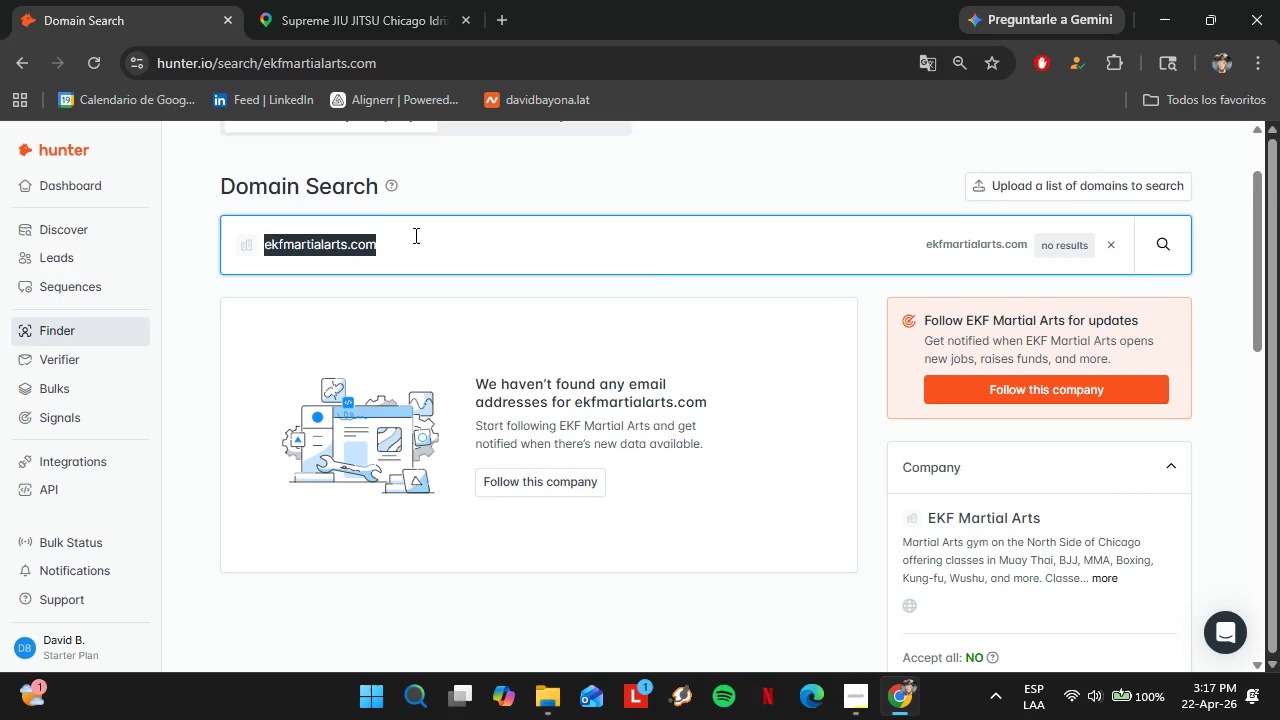 
triple_click([414, 235])
 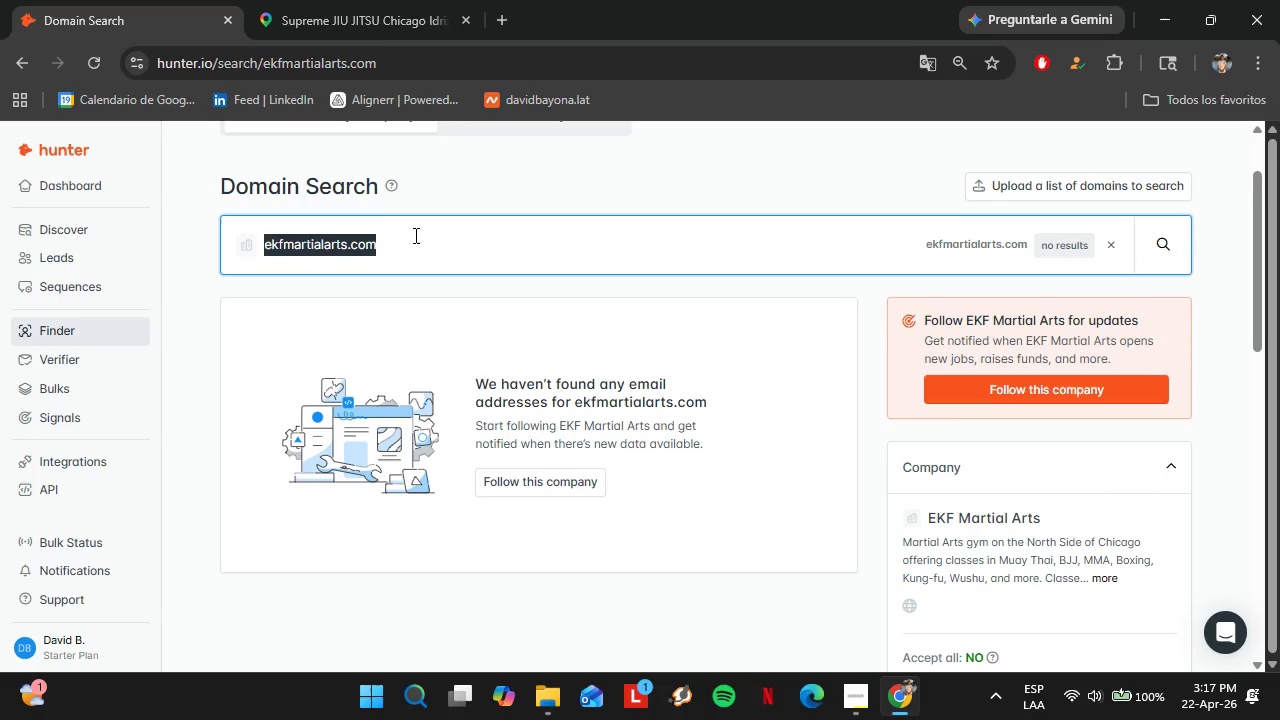 
key(Control+V)
 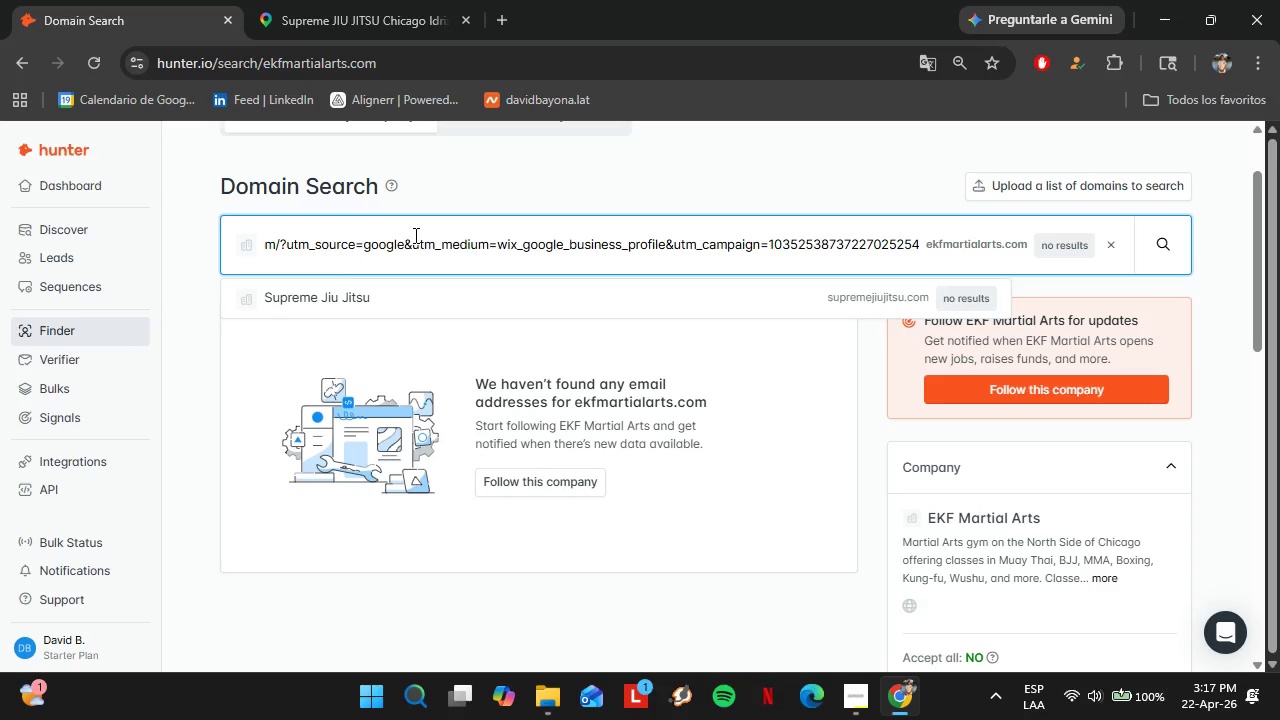 
key(Enter)
 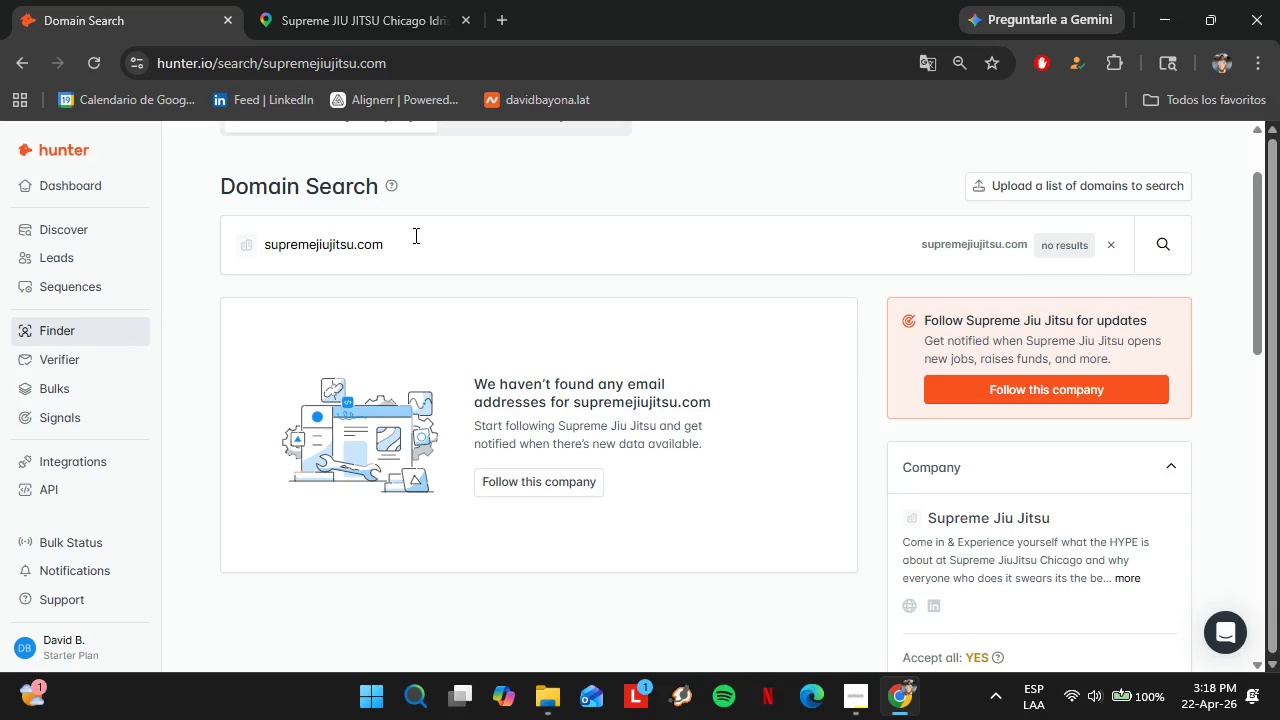 
wait(25.12)
 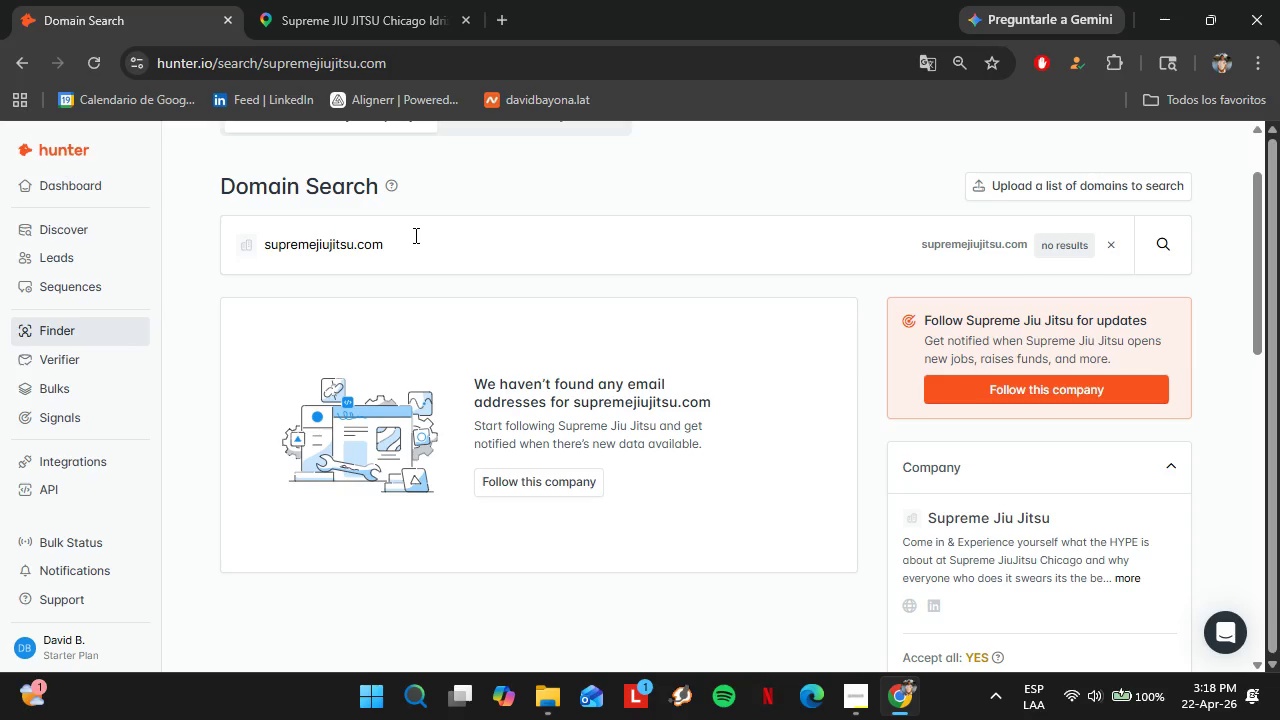 
left_click([375, 5])
 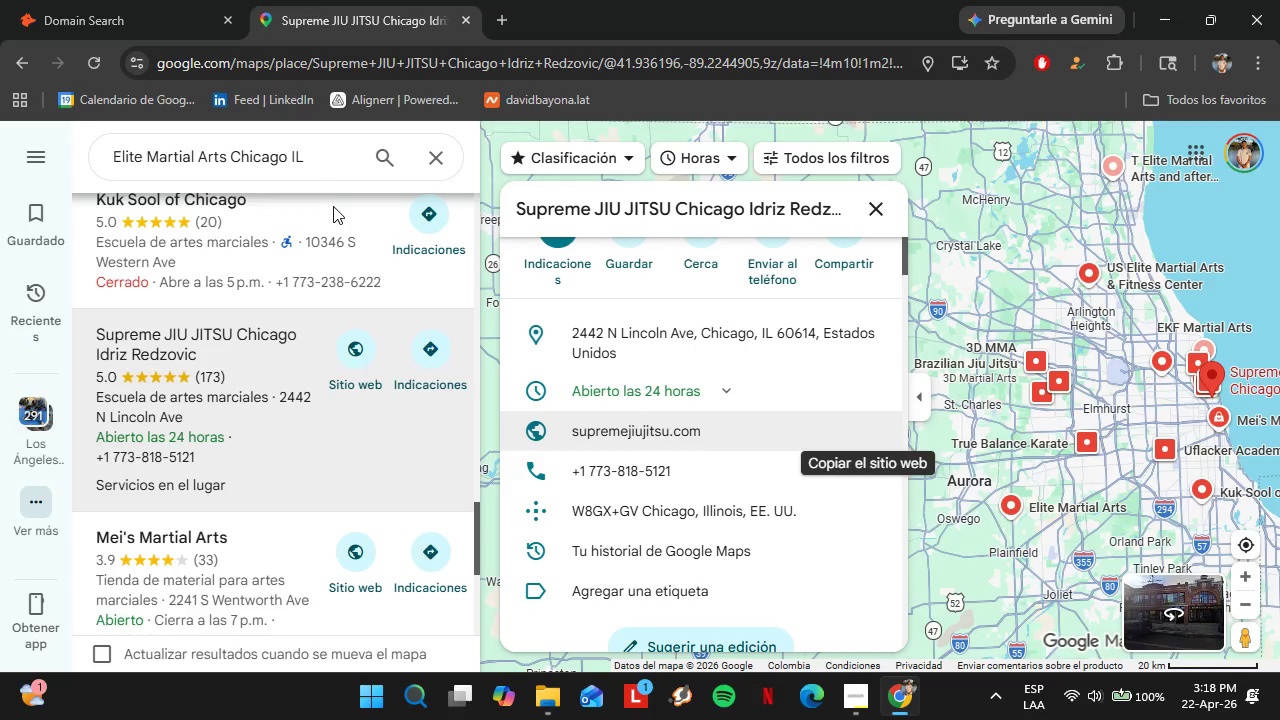 
scroll: coordinate [258, 350], scroll_direction: down, amount: 2.0
 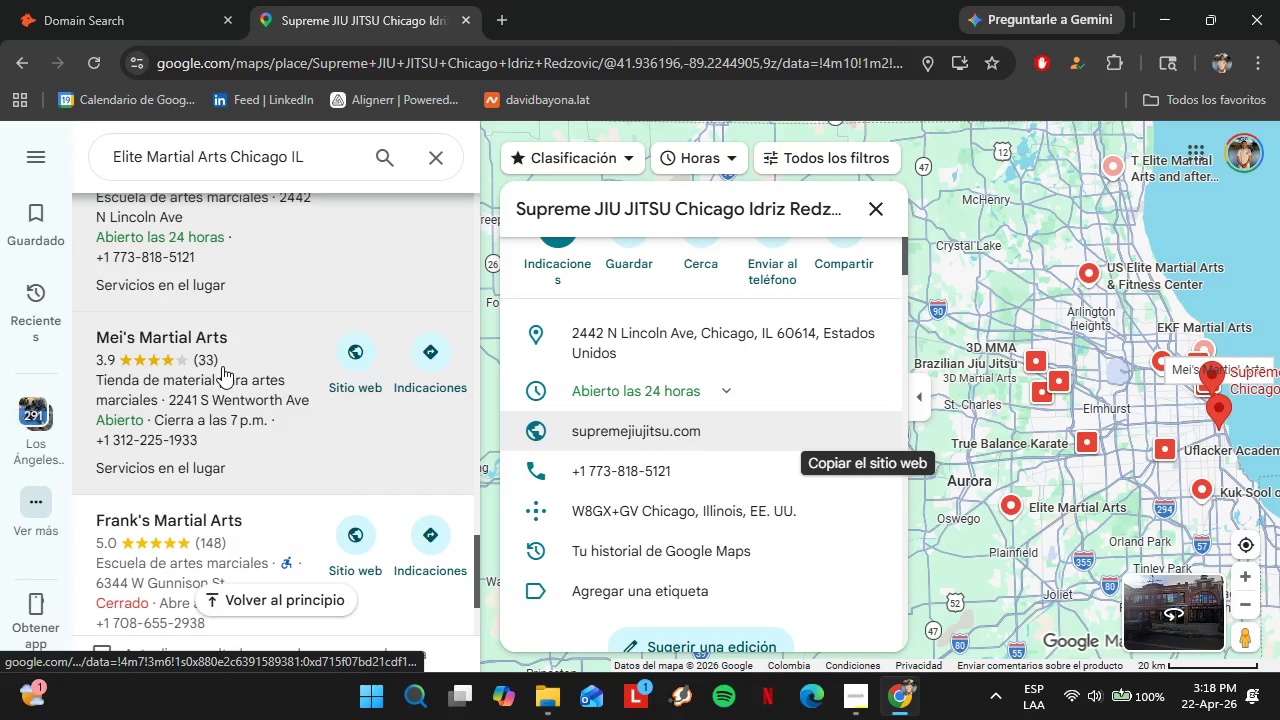 
left_click([222, 366])
 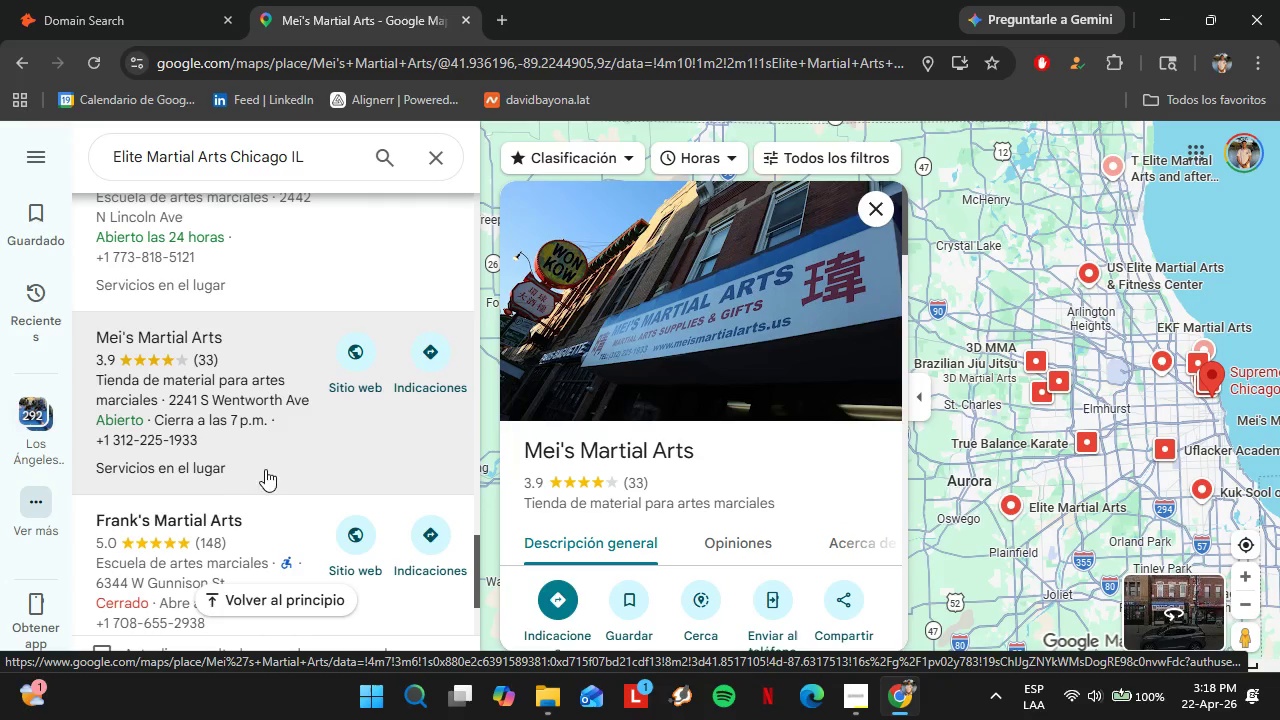 
scroll: coordinate [677, 436], scroll_direction: down, amount: 1.0
 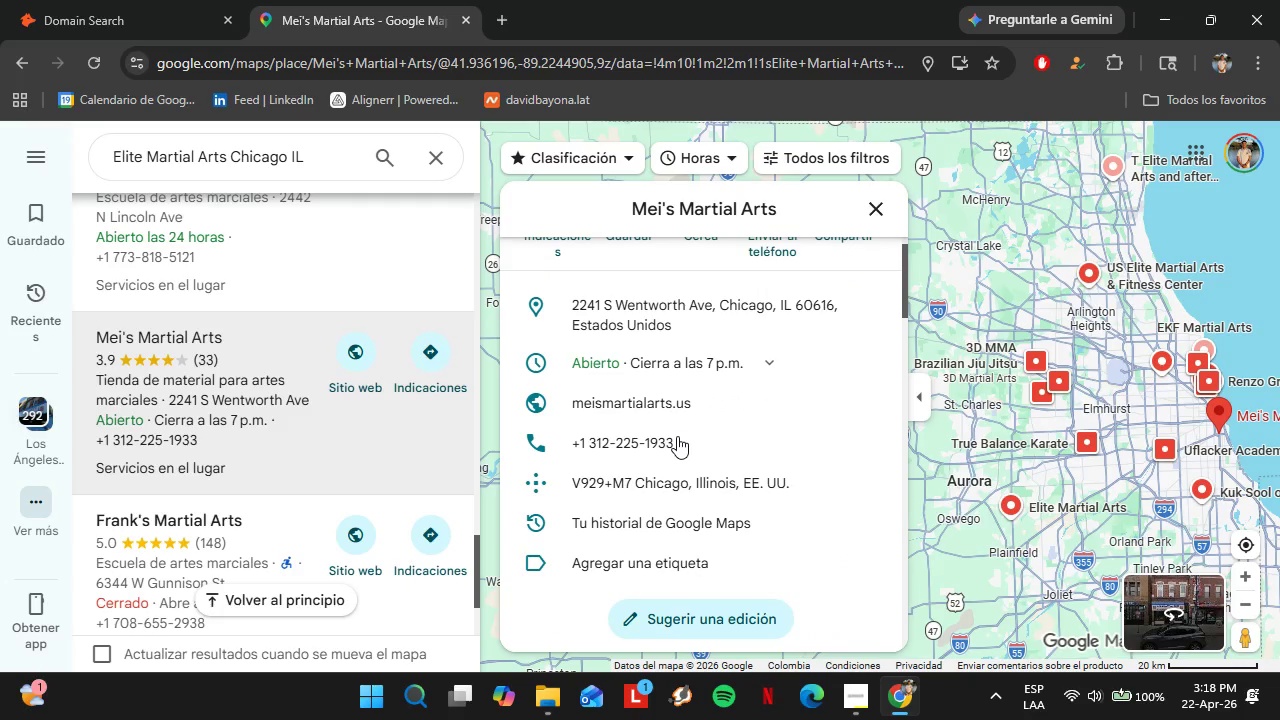 
left_click([866, 403])
 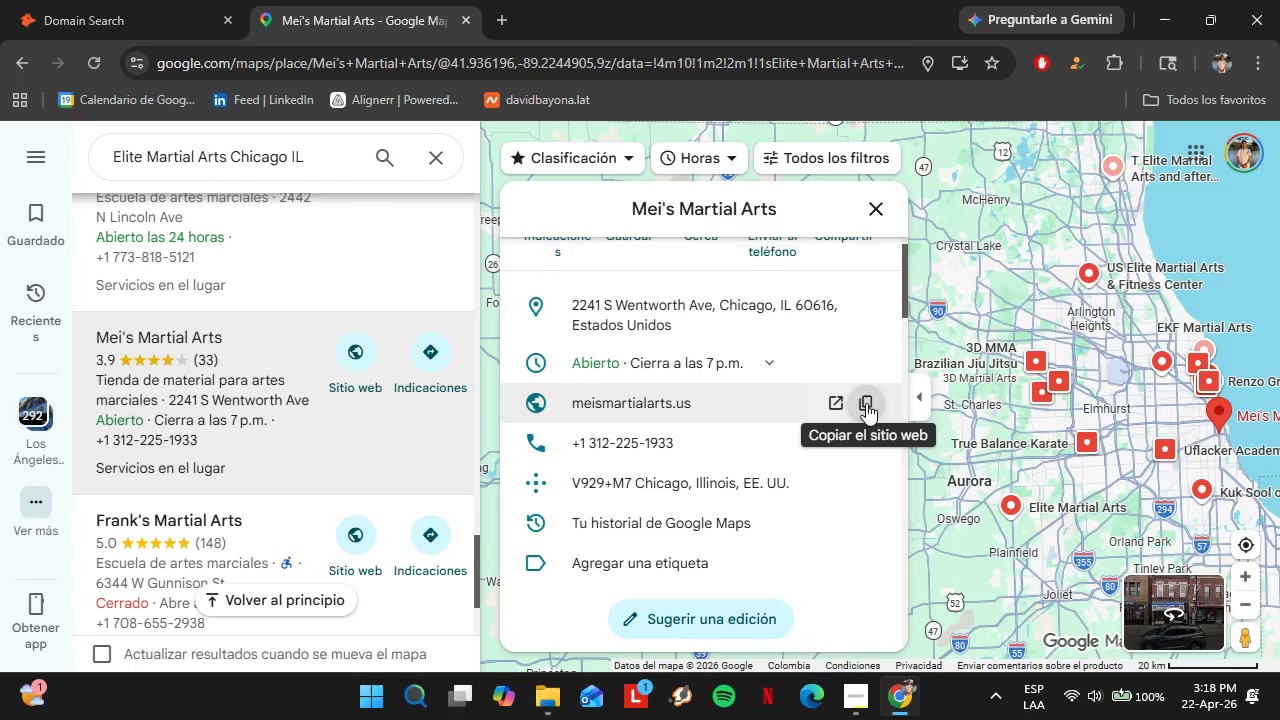 
left_click([222, 0])
 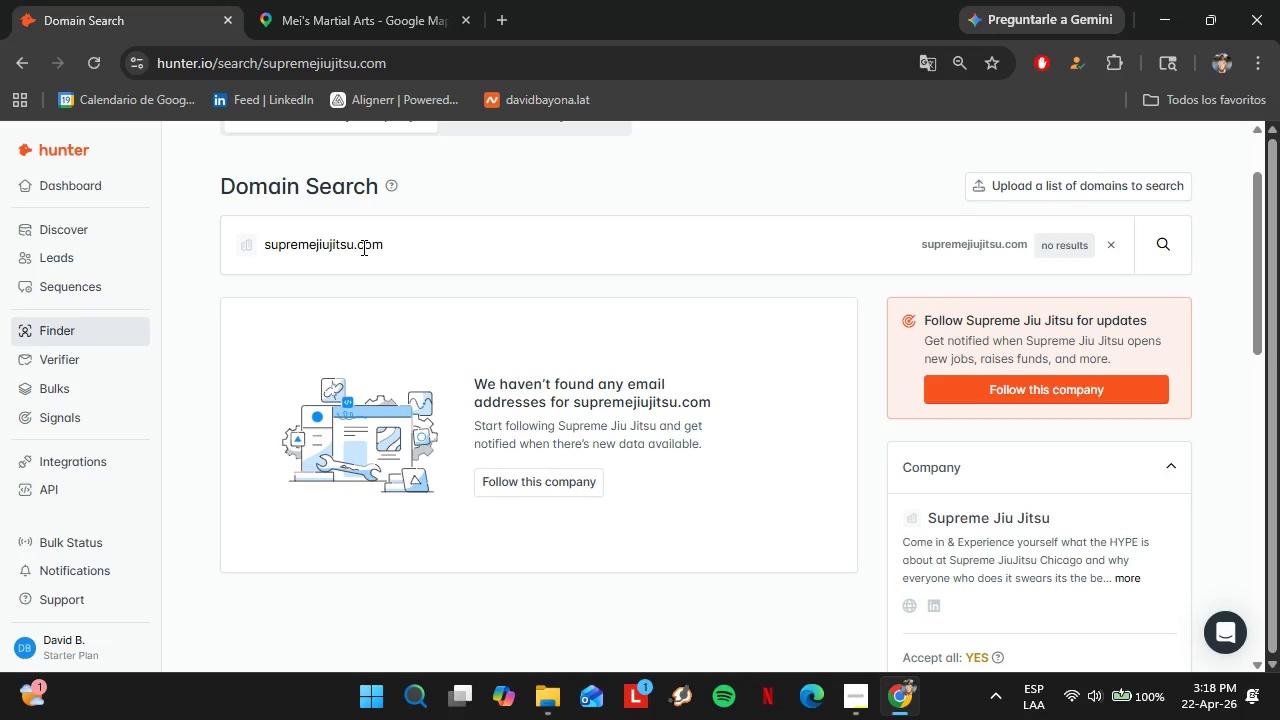 
double_click([362, 247])
 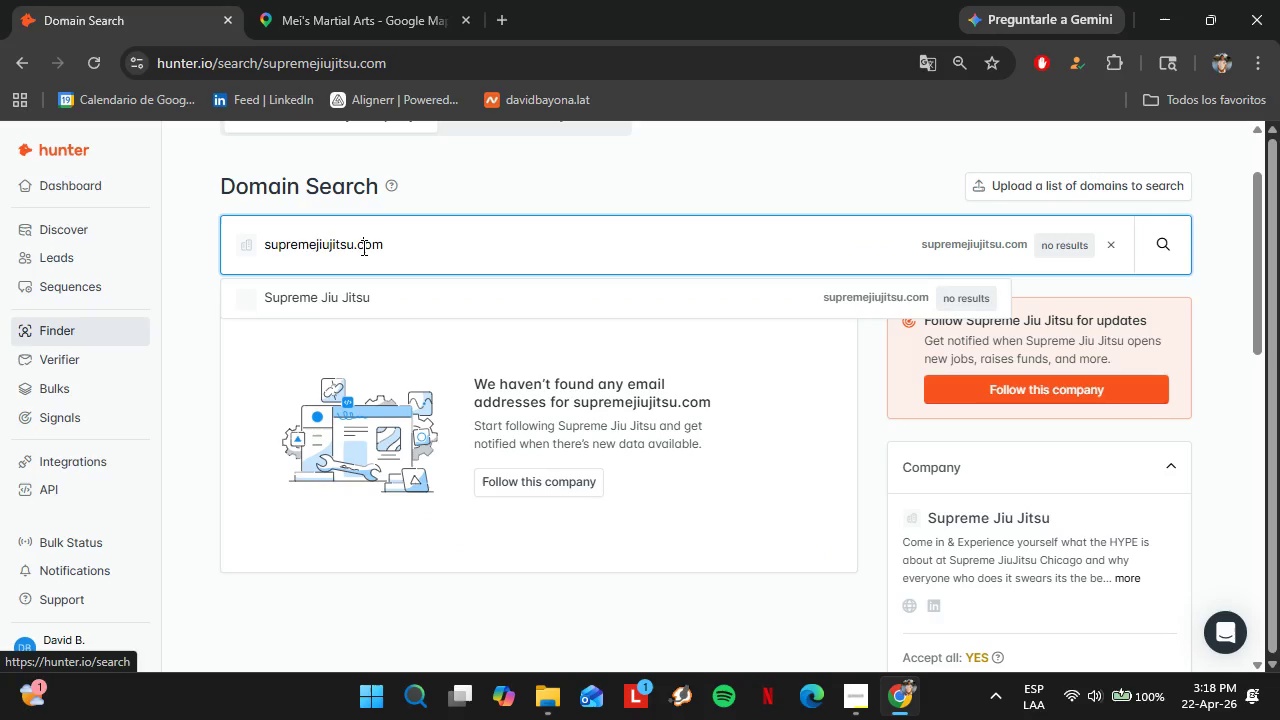 
triple_click([362, 247])
 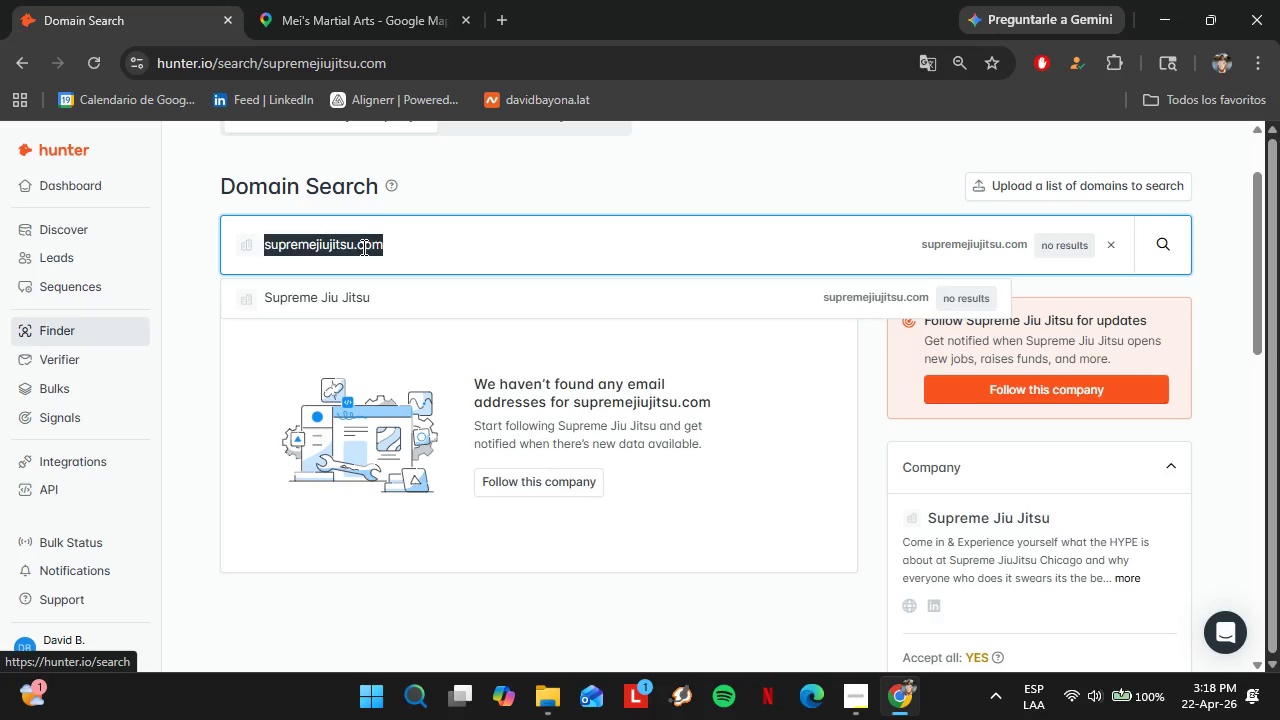 
key(Control+V)
 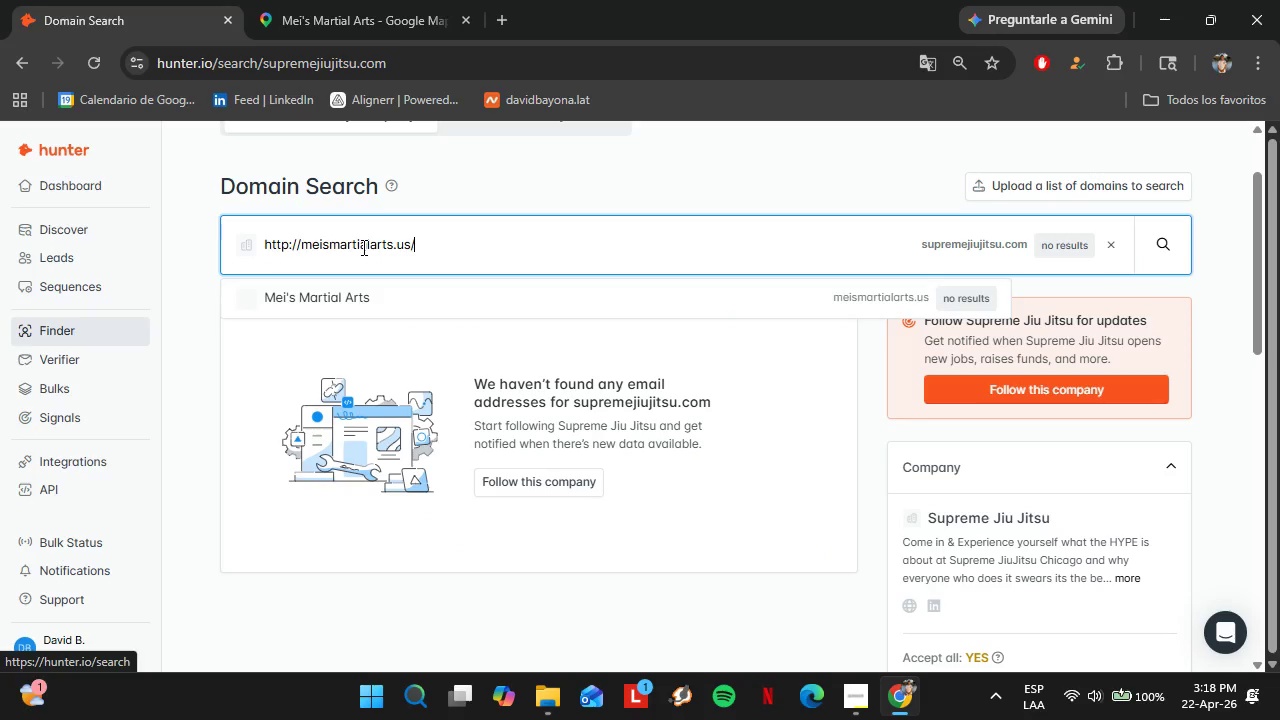 
key(Enter)
 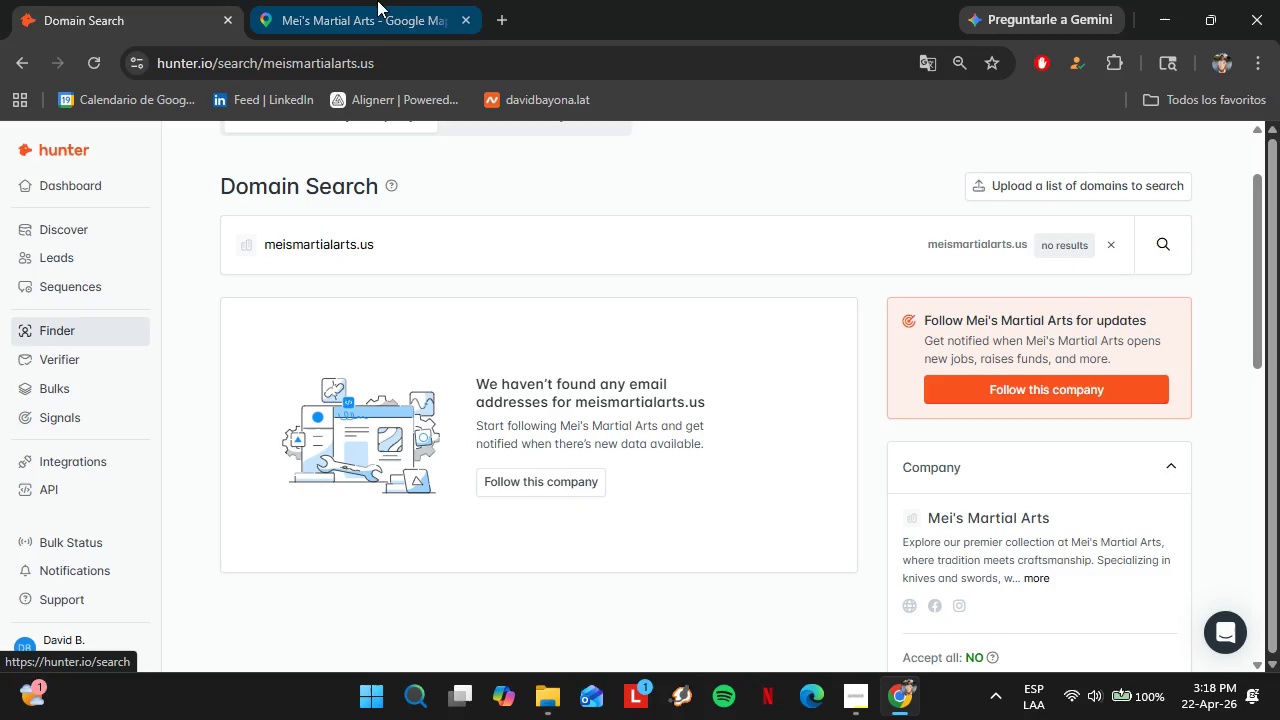 
left_click([342, 0])
 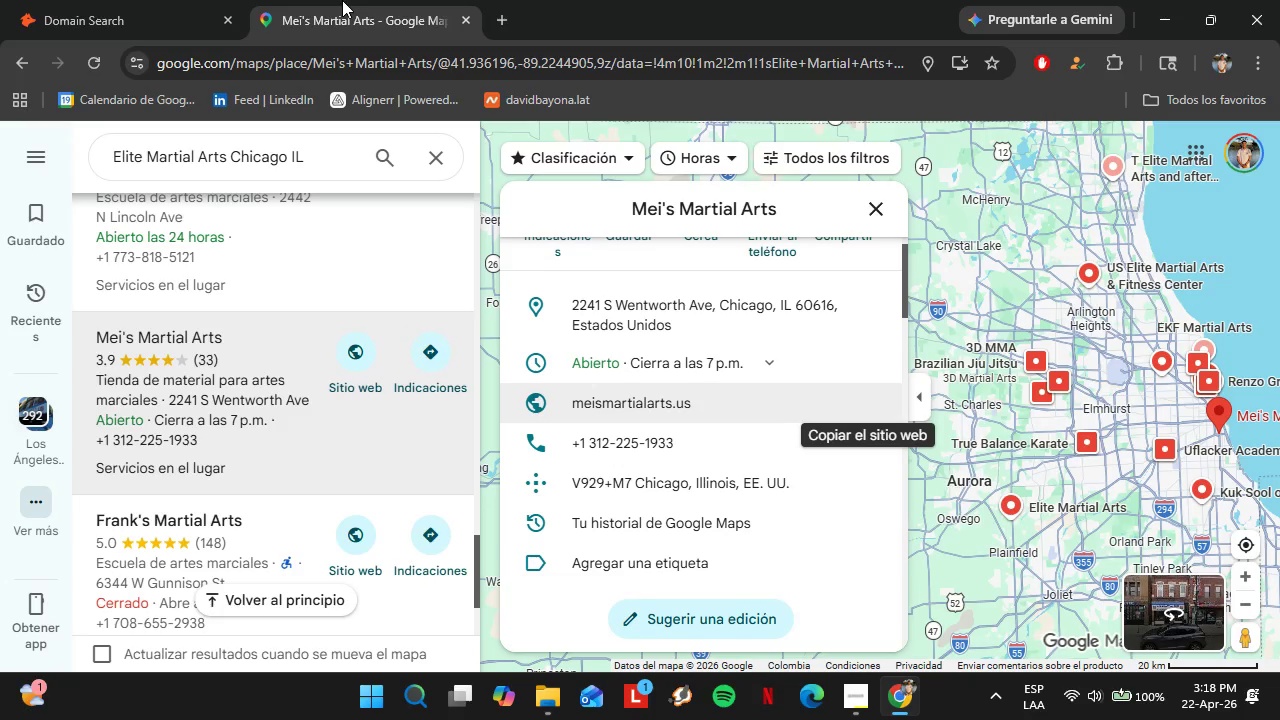 
wait(15.44)
 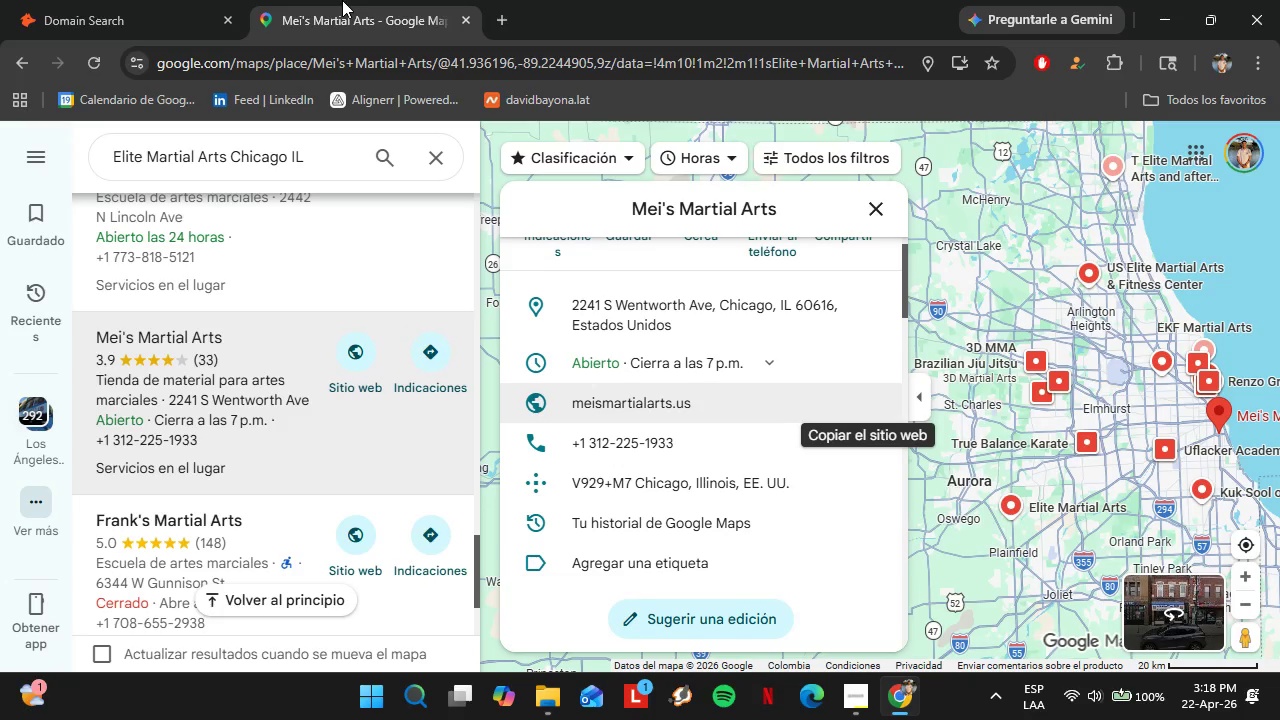 
scroll: coordinate [287, 380], scroll_direction: down, amount: 2.0
 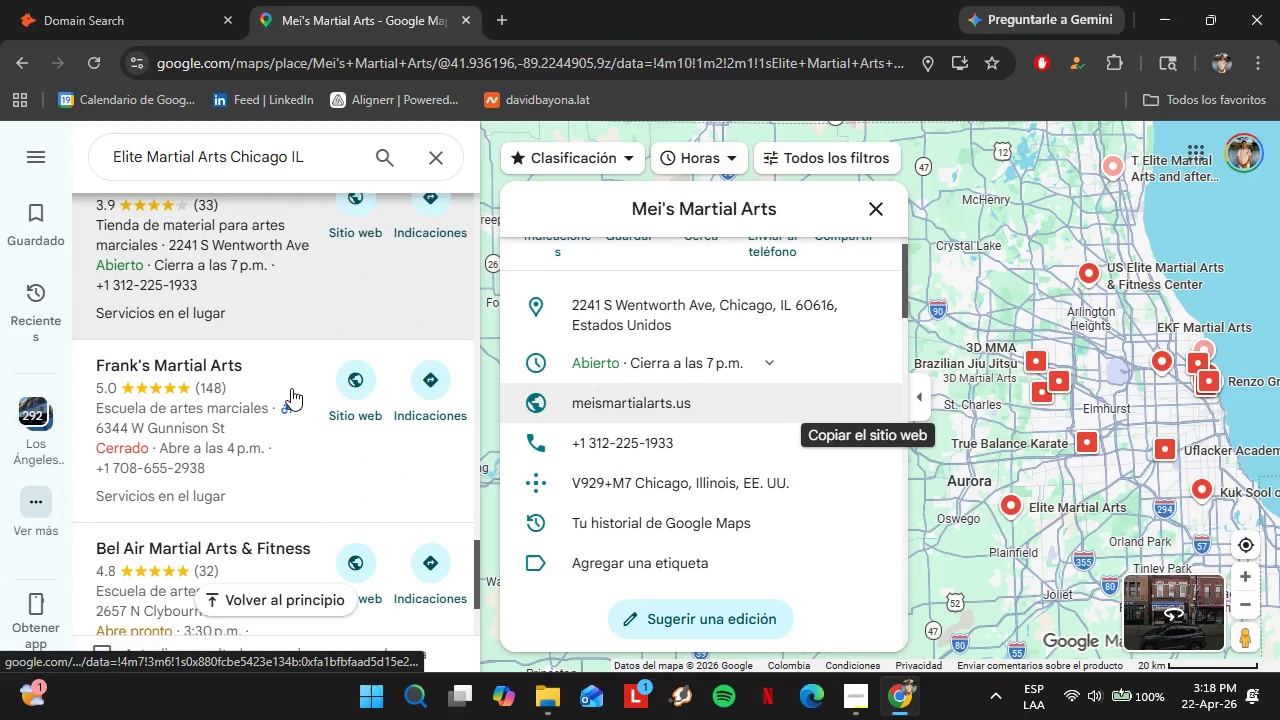 
left_click([272, 381])
 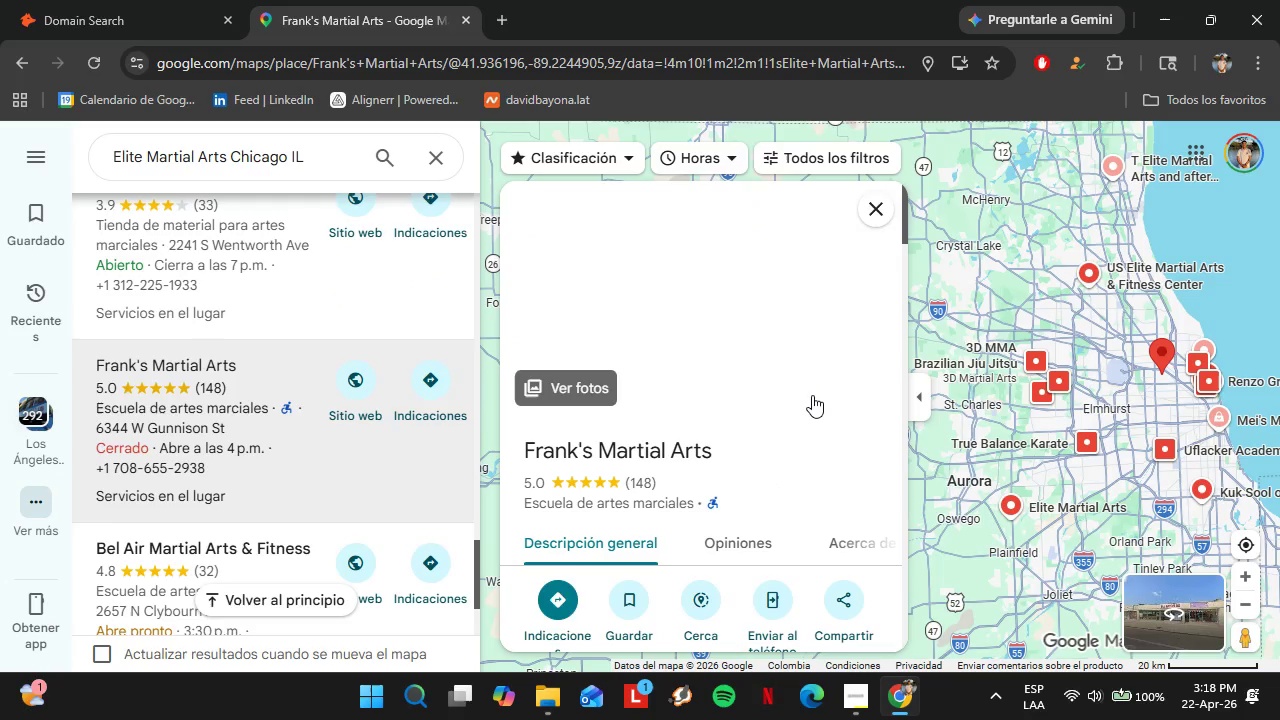 
wait(6.36)
 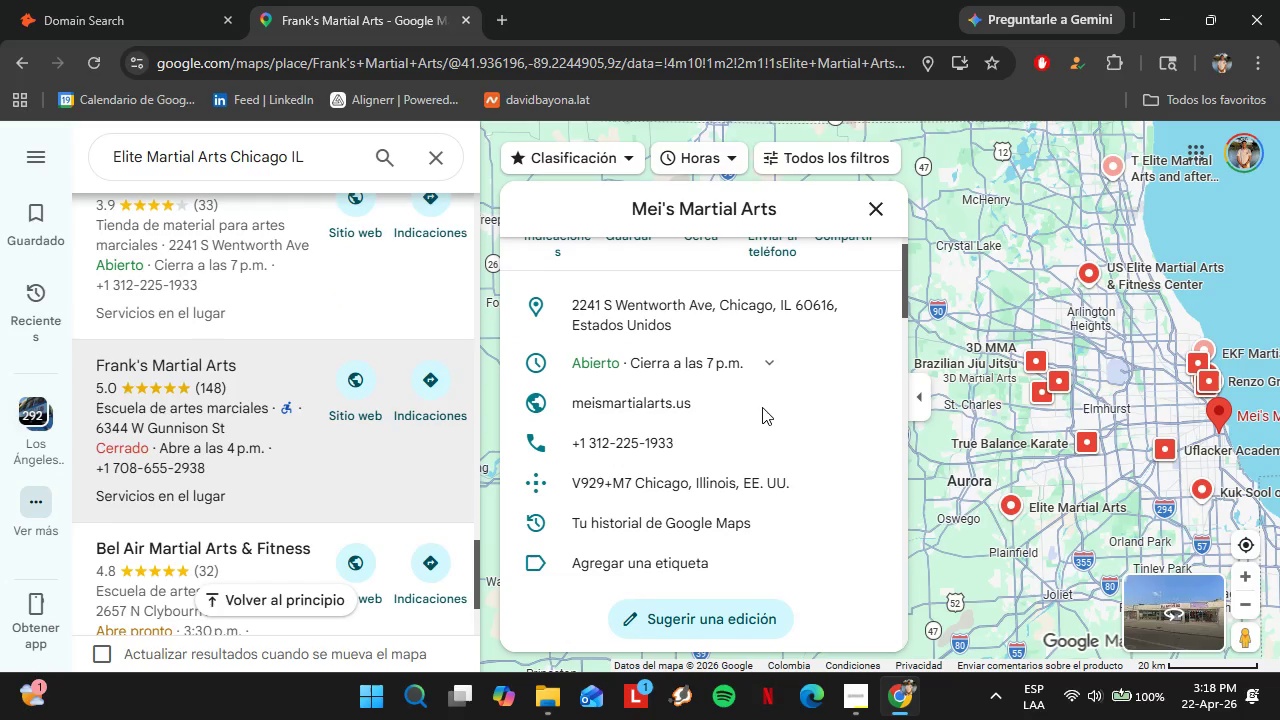 
scroll: coordinate [674, 390], scroll_direction: down, amount: 3.0
 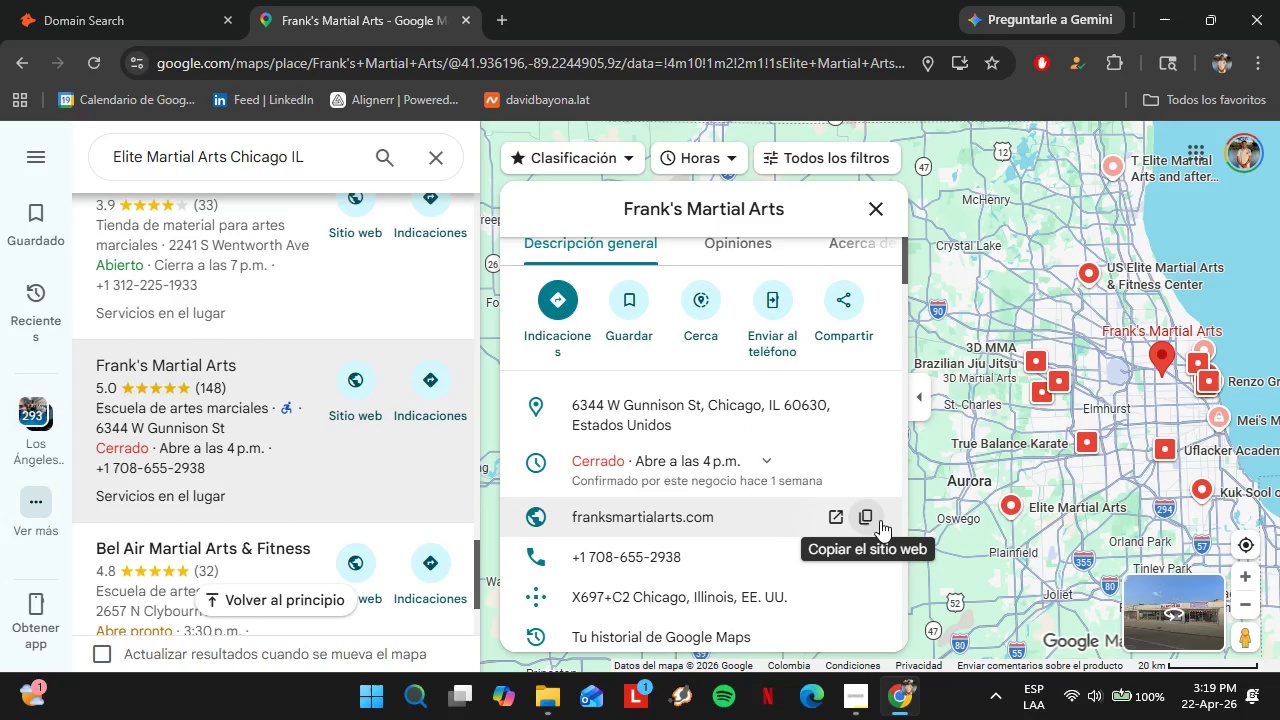 
left_click([870, 520])
 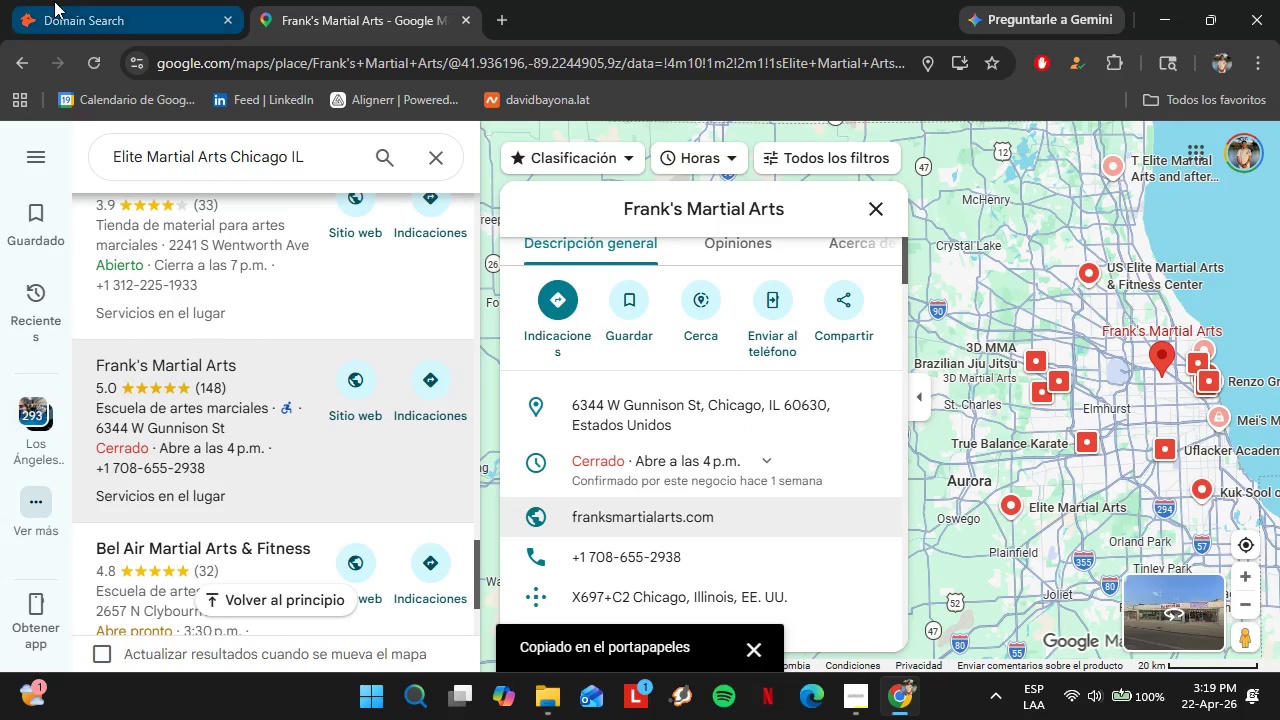 
left_click([73, 0])
 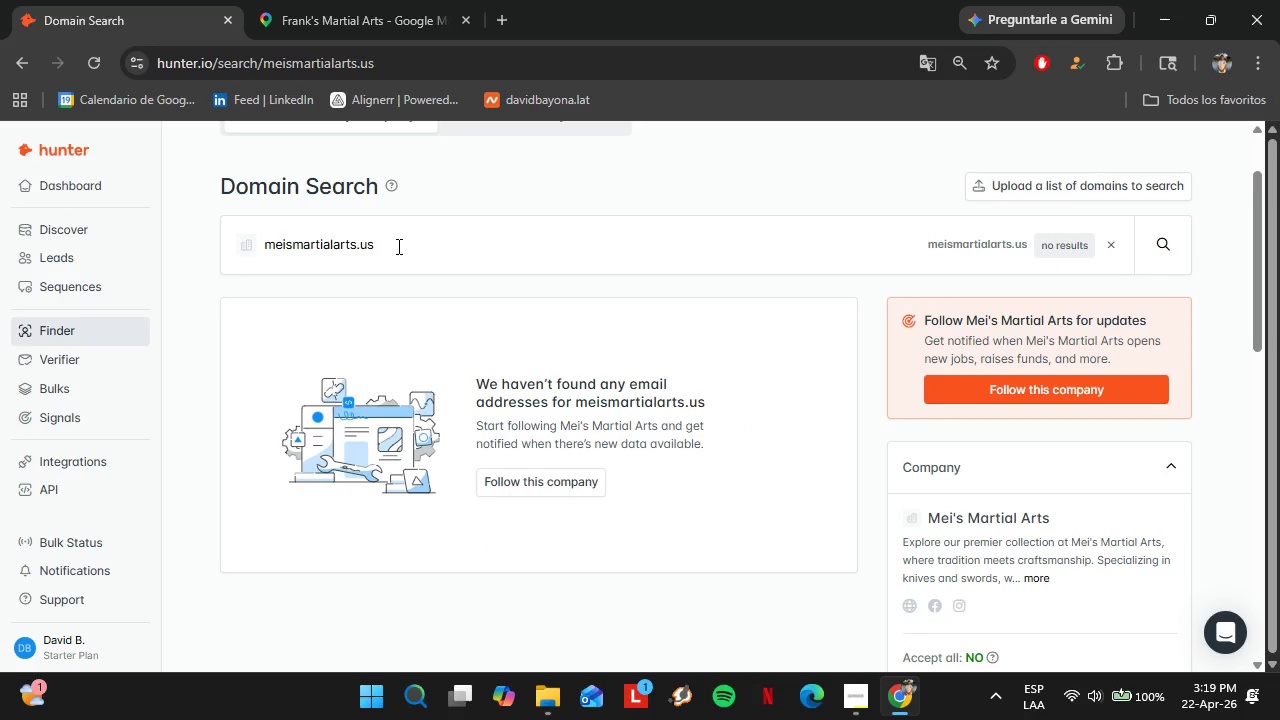 
double_click([397, 246])
 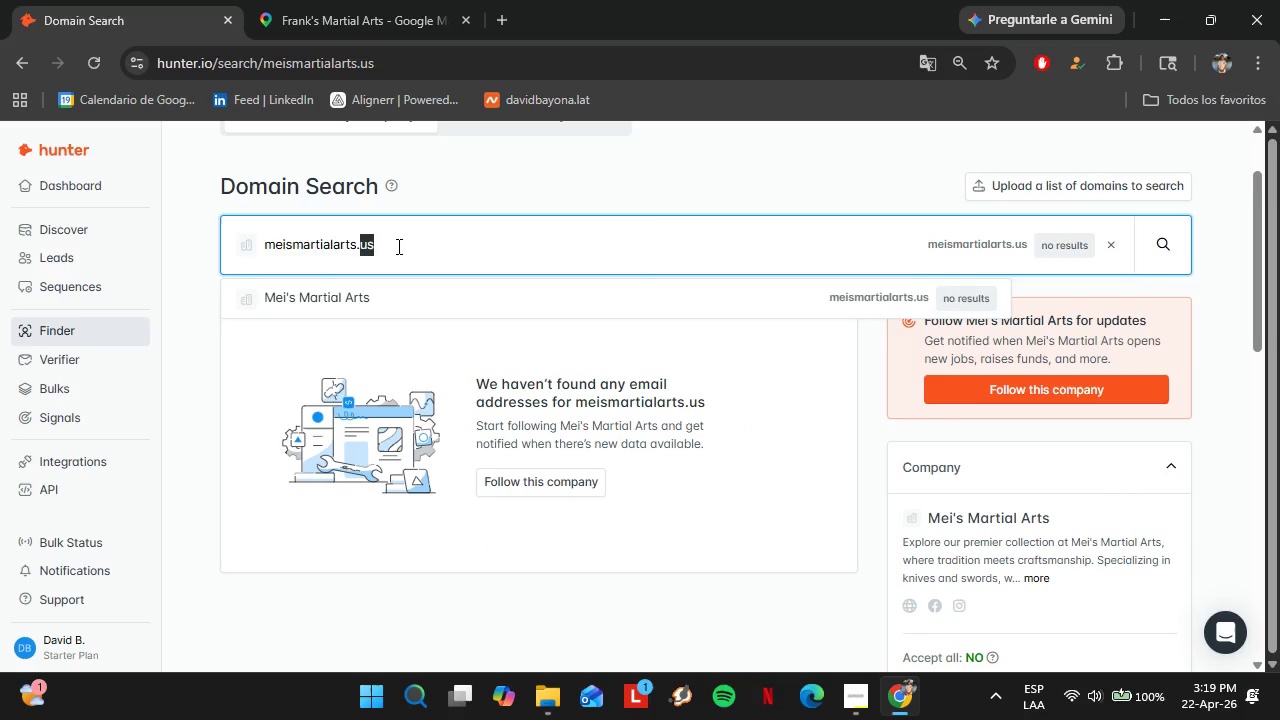 
triple_click([397, 246])
 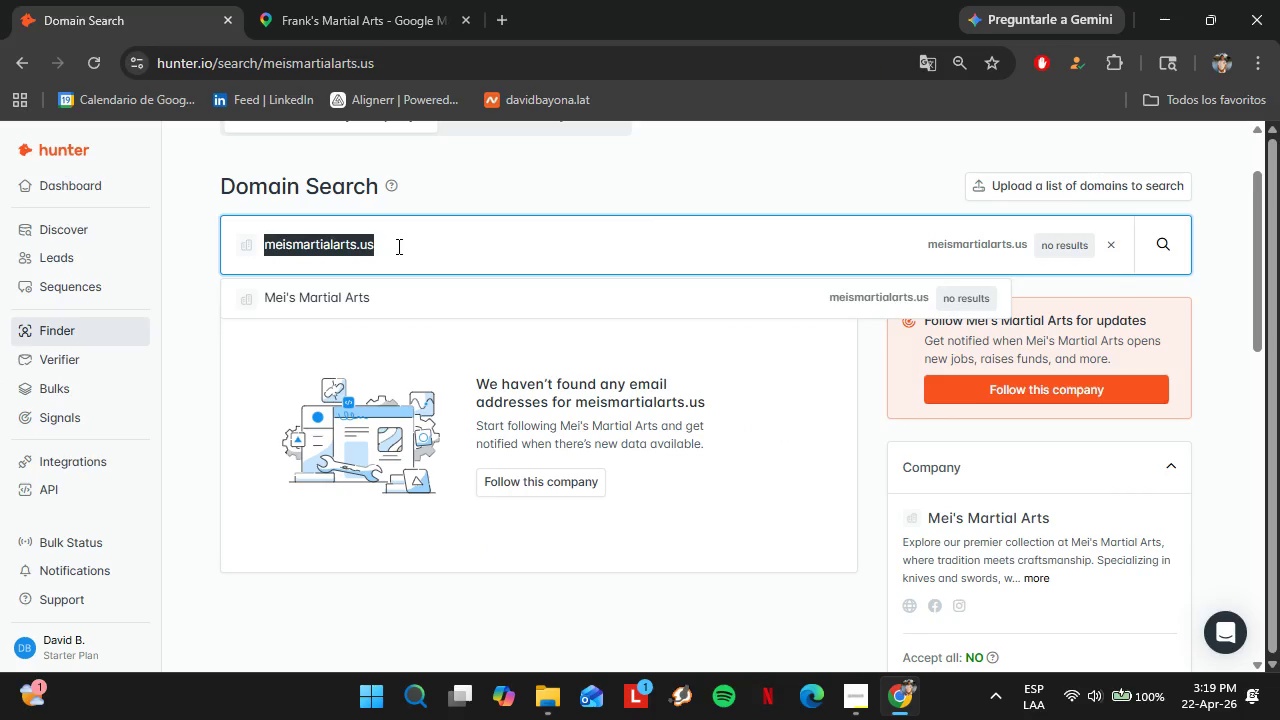 
key(Control+V)
 